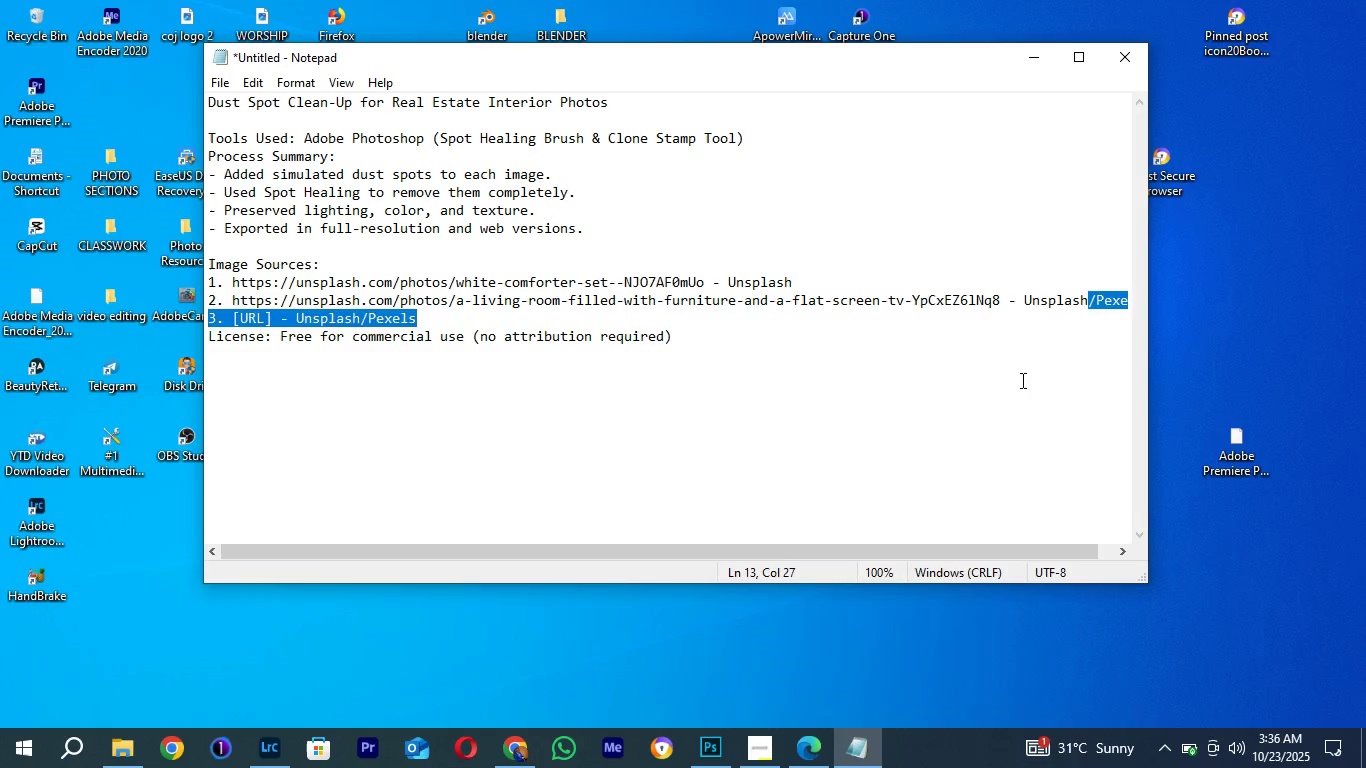 
left_click([1021, 380])
 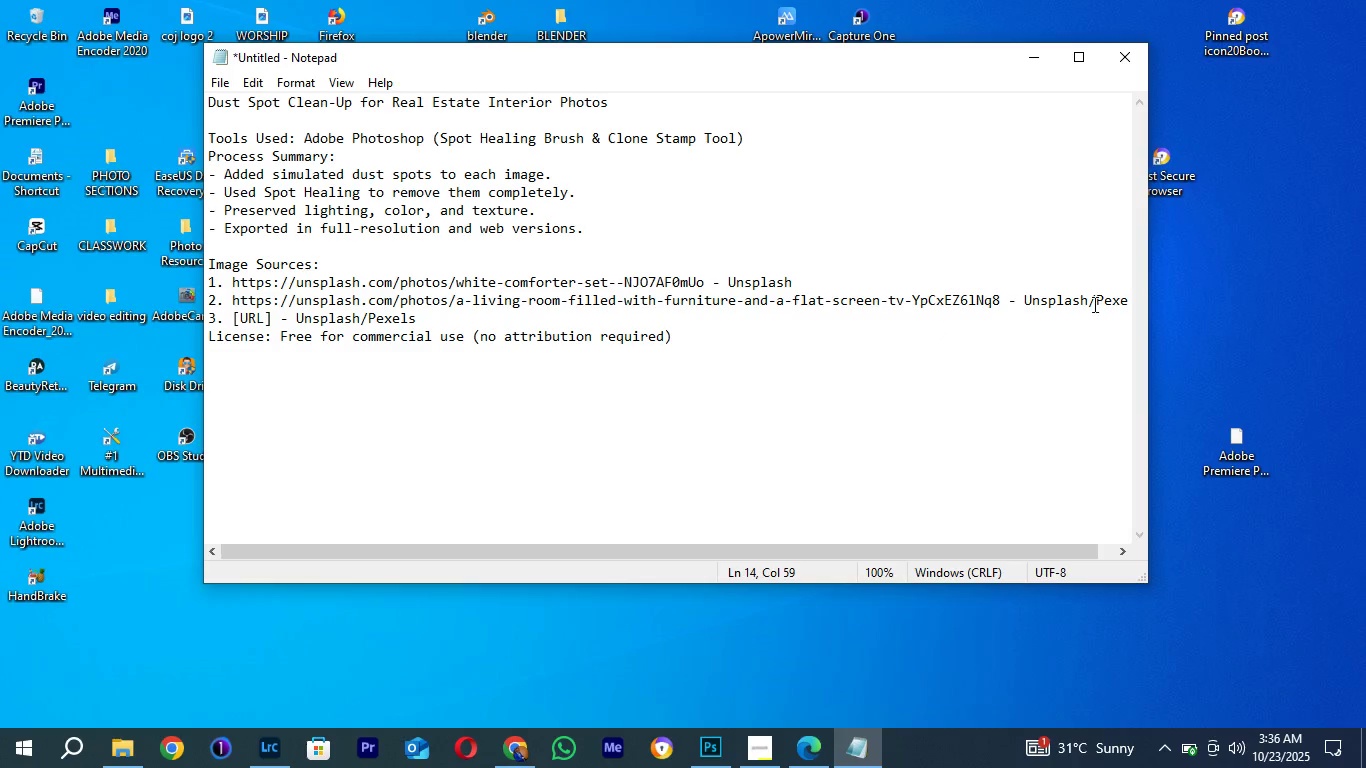 
left_click_drag(start_coordinate=[1093, 304], to_coordinate=[1127, 300])
 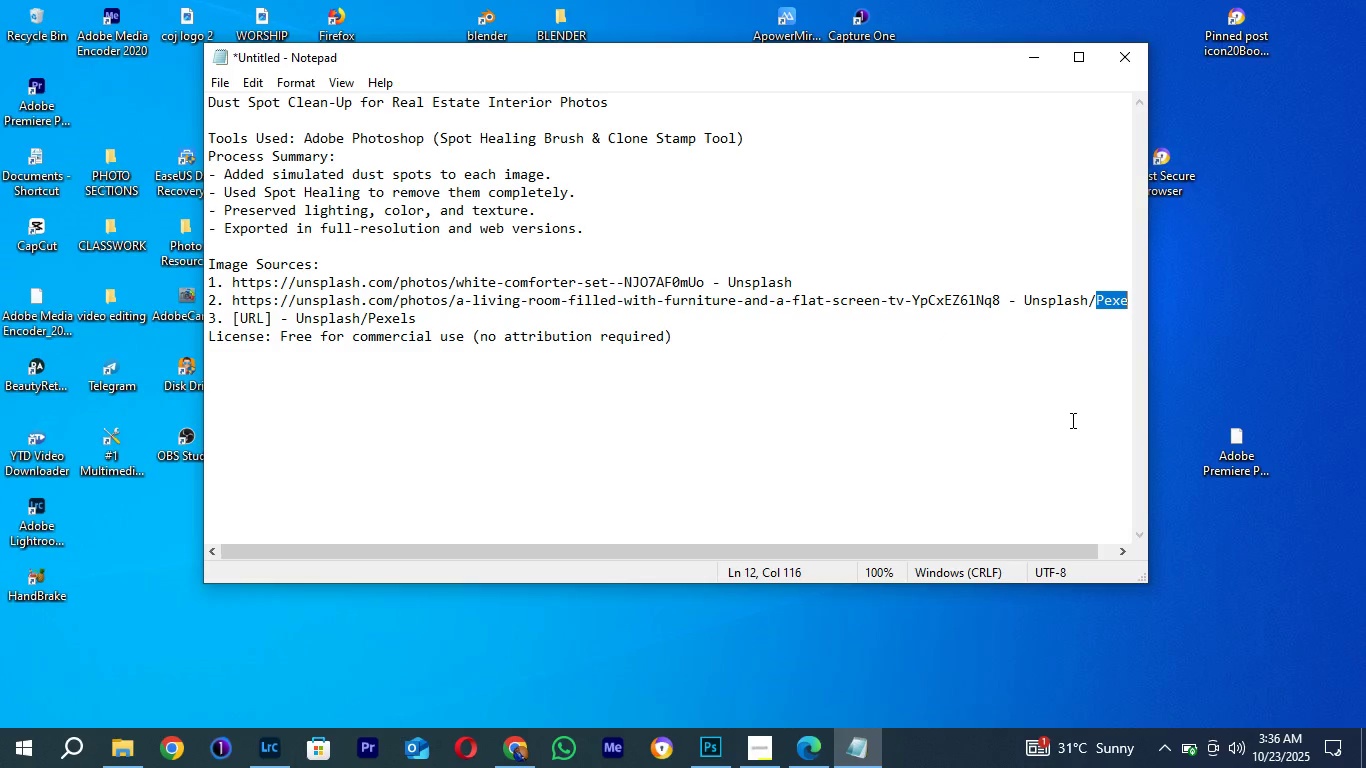 
key(Backspace)
 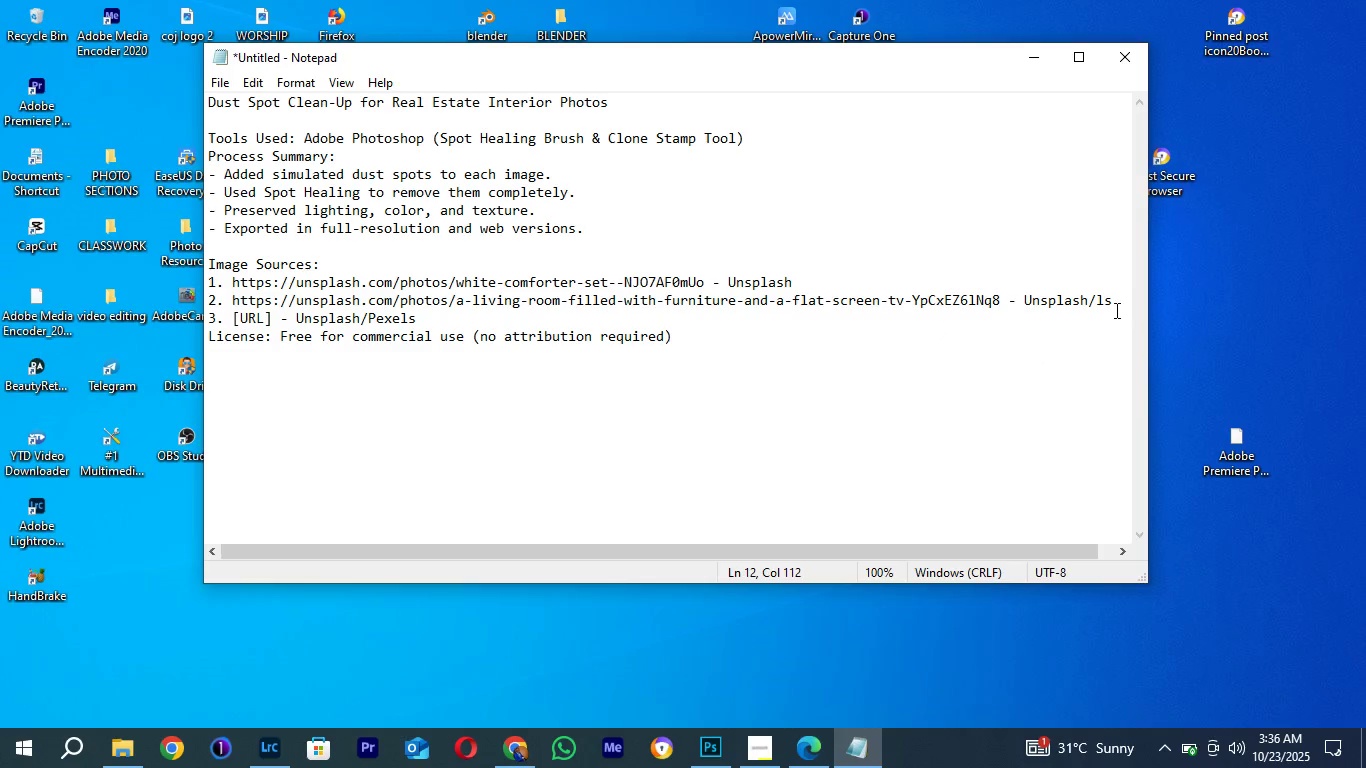 
left_click([1115, 308])
 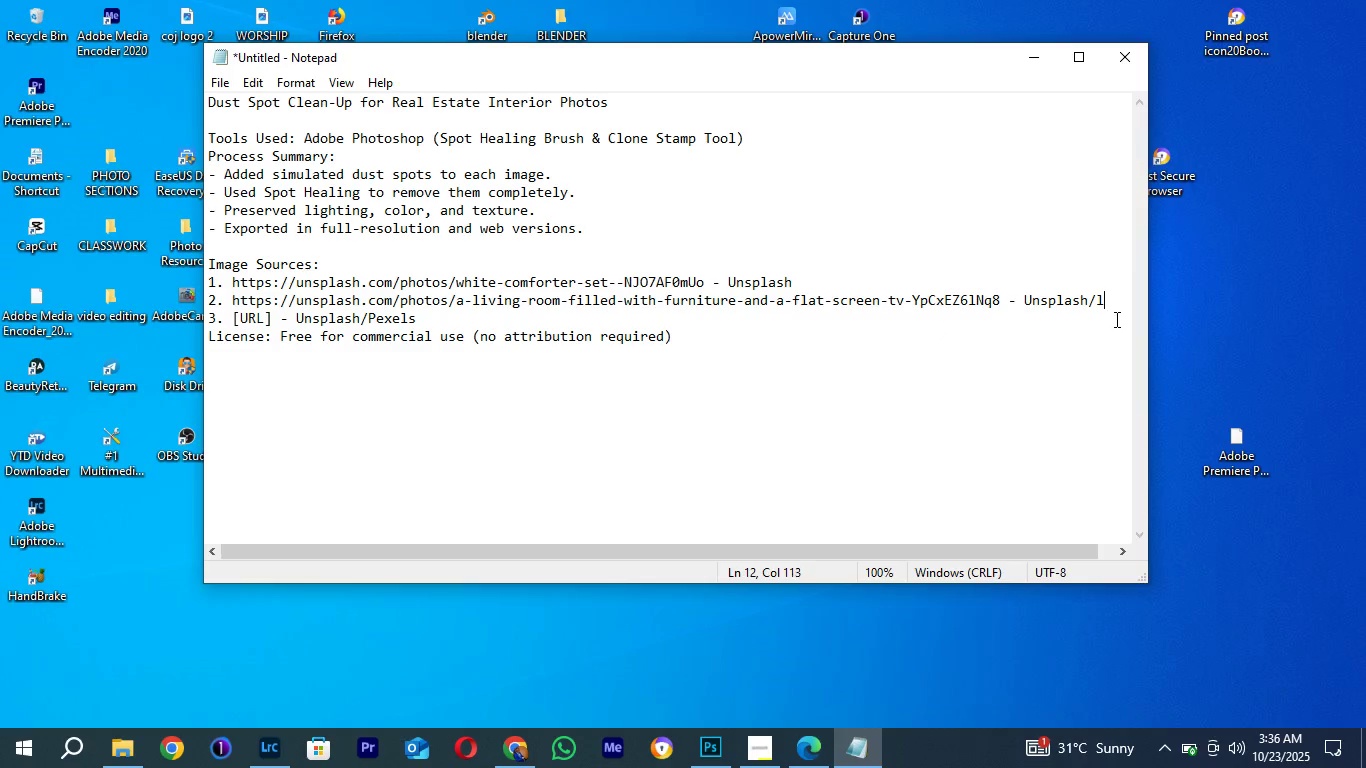 
key(Backspace)
 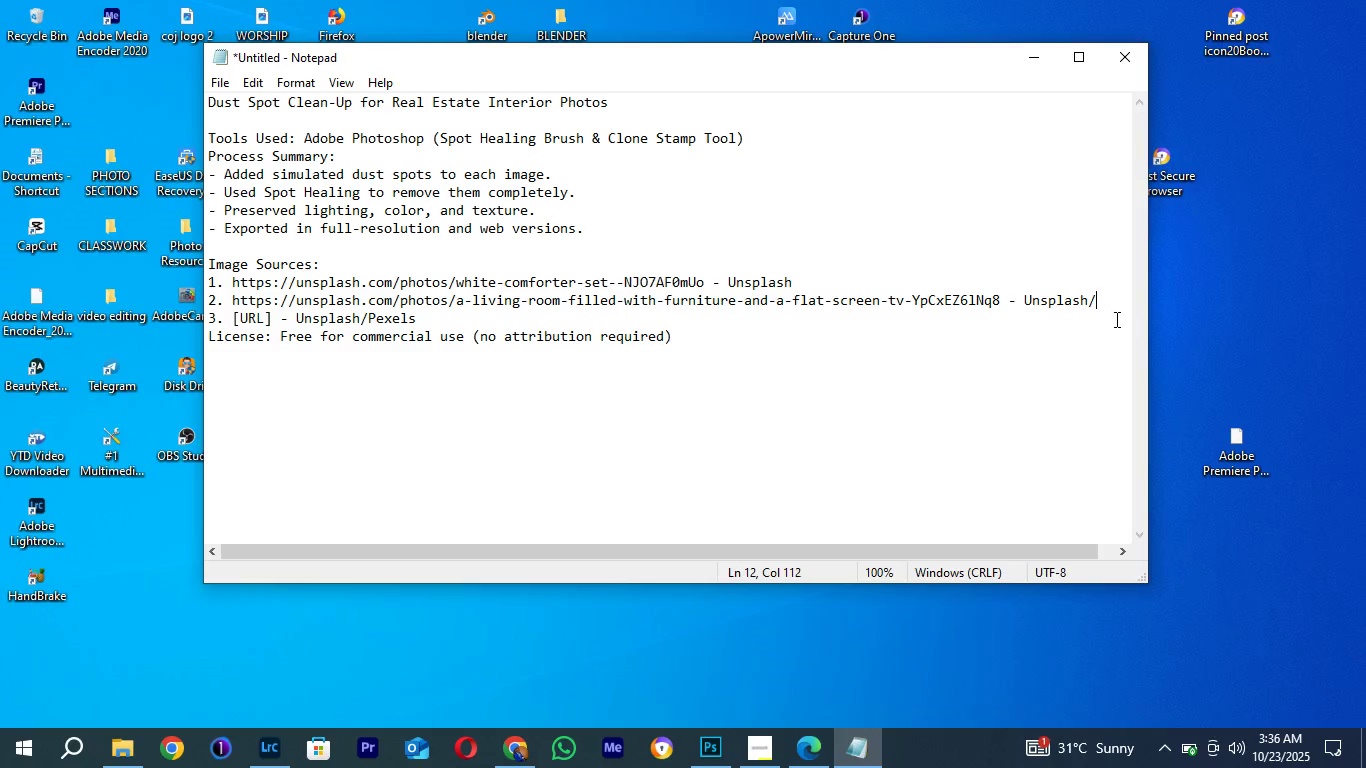 
key(Backspace)
 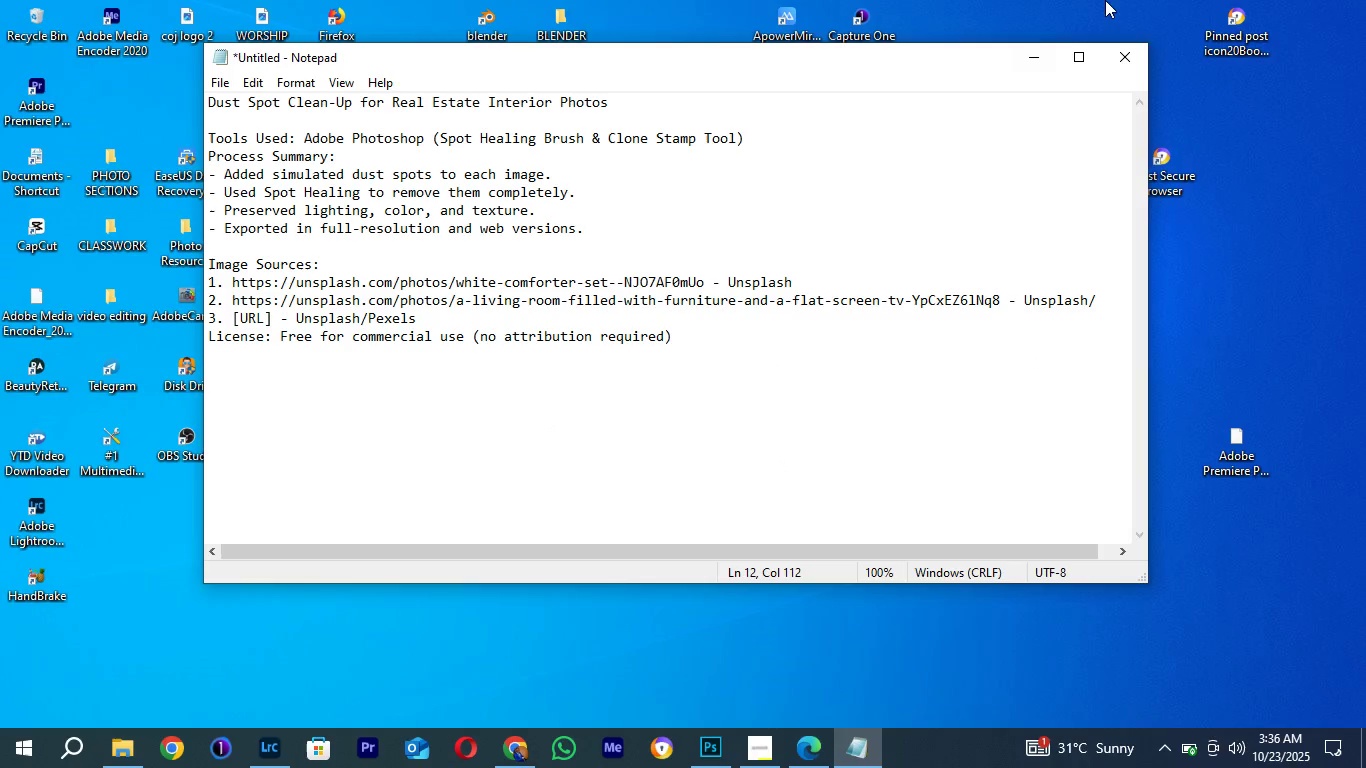 
wait(5.24)
 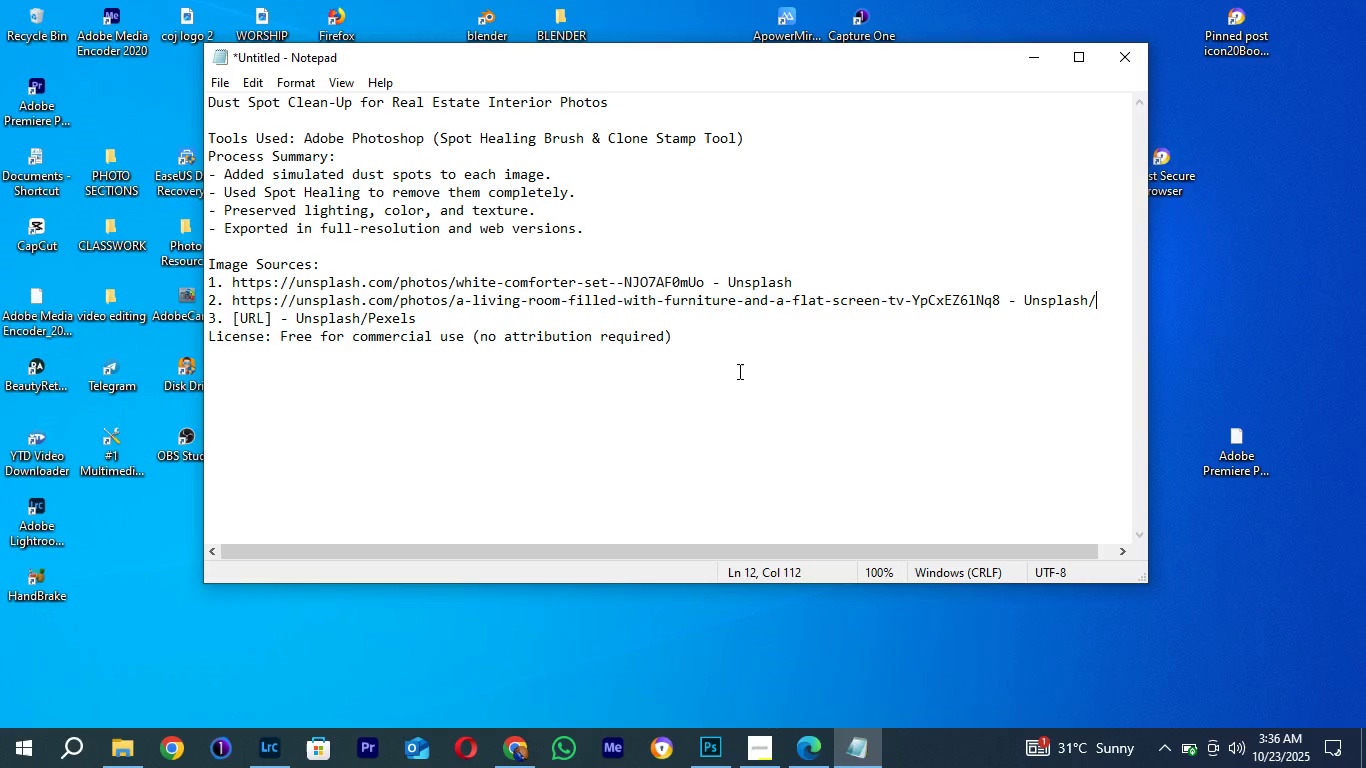 
left_click([1043, 55])
 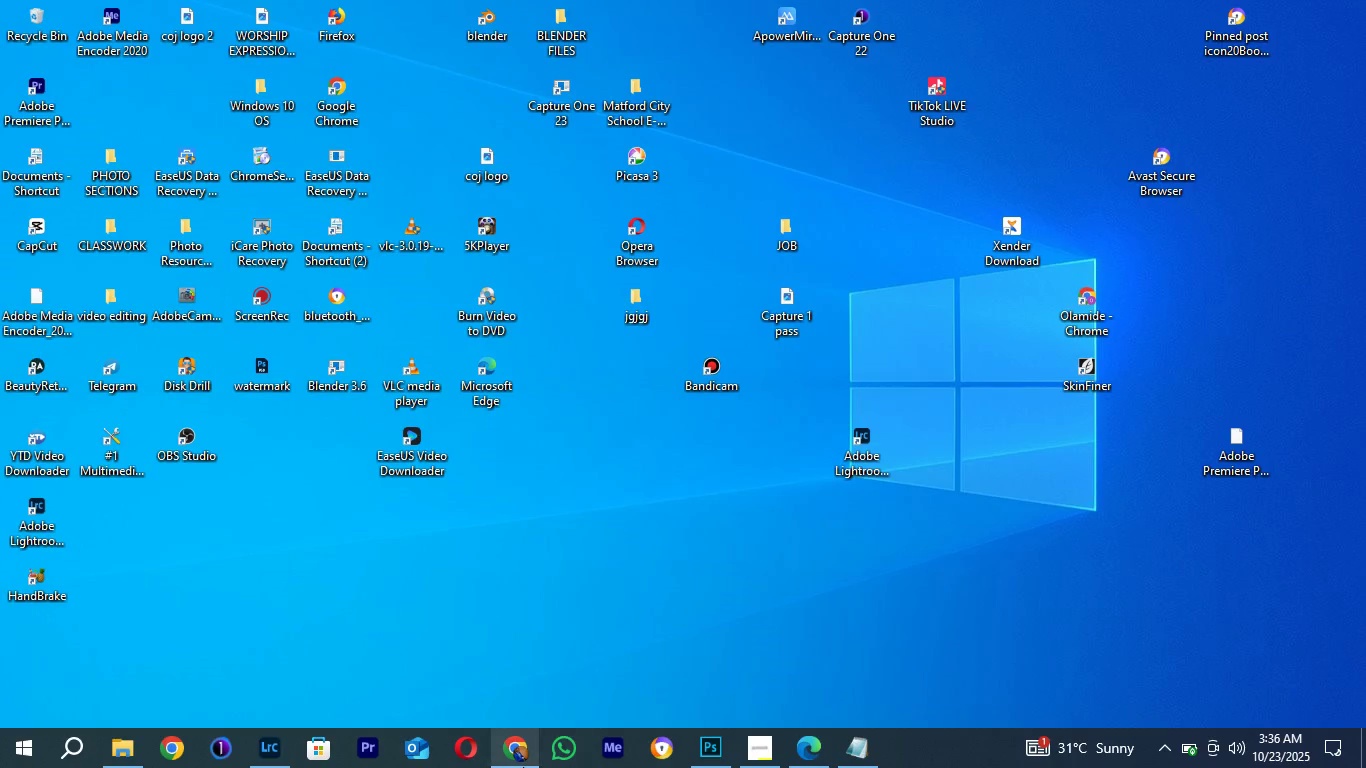 
left_click([523, 767])
 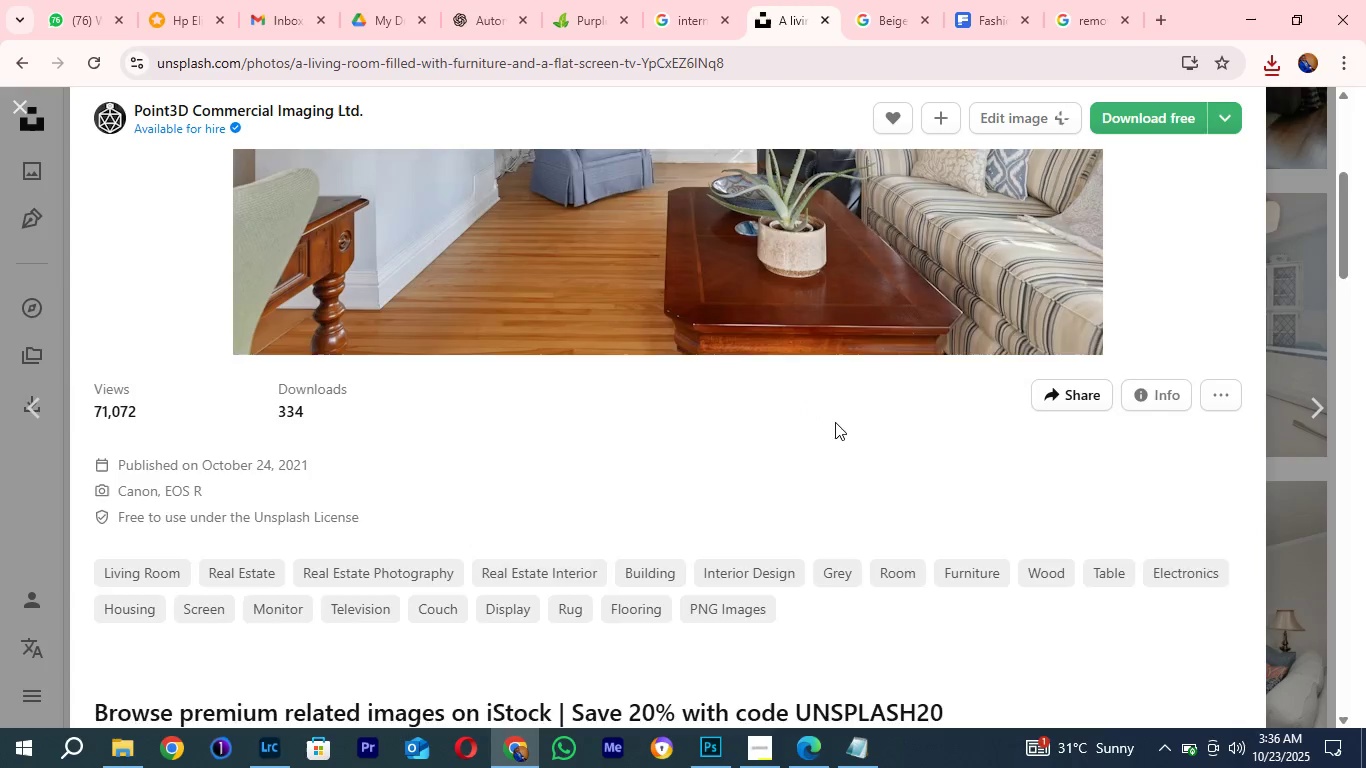 
scroll: coordinate [835, 422], scroll_direction: up, amount: 3.0
 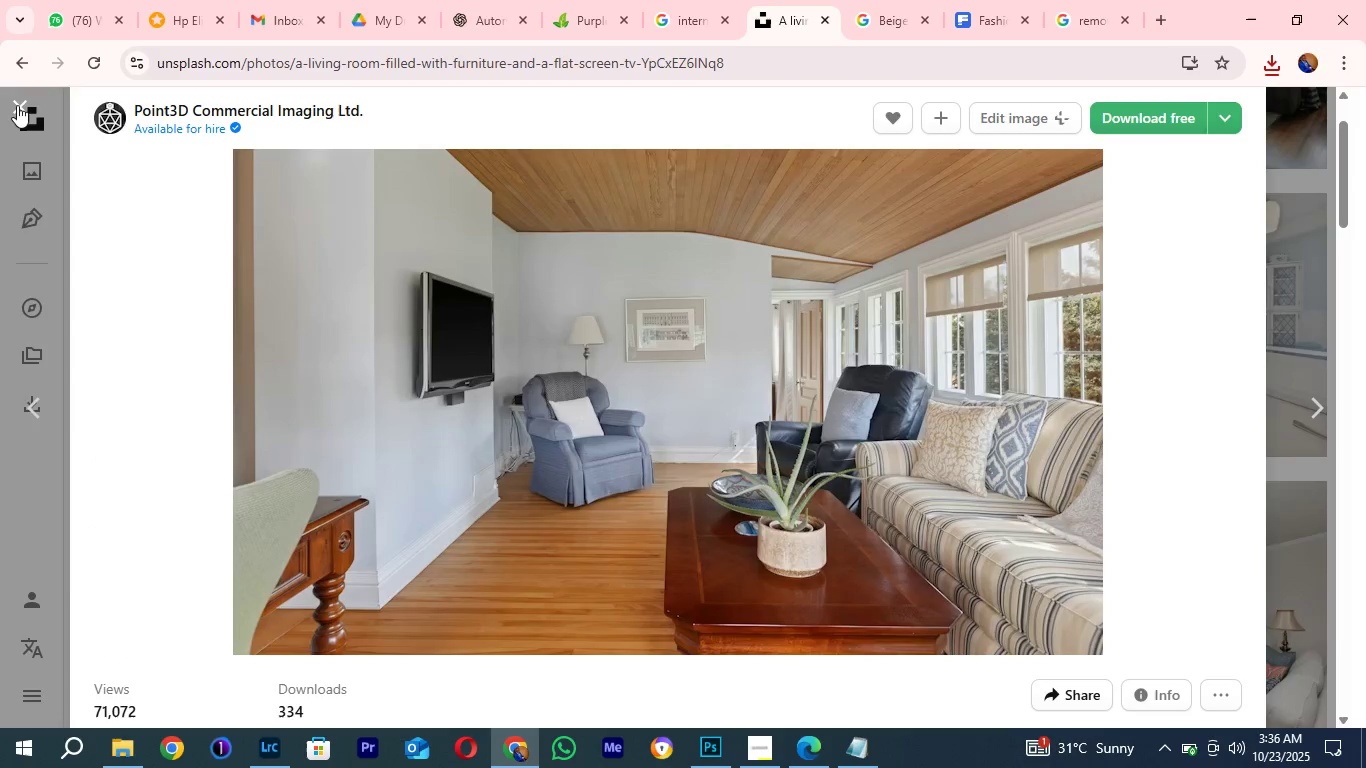 
left_click([17, 105])
 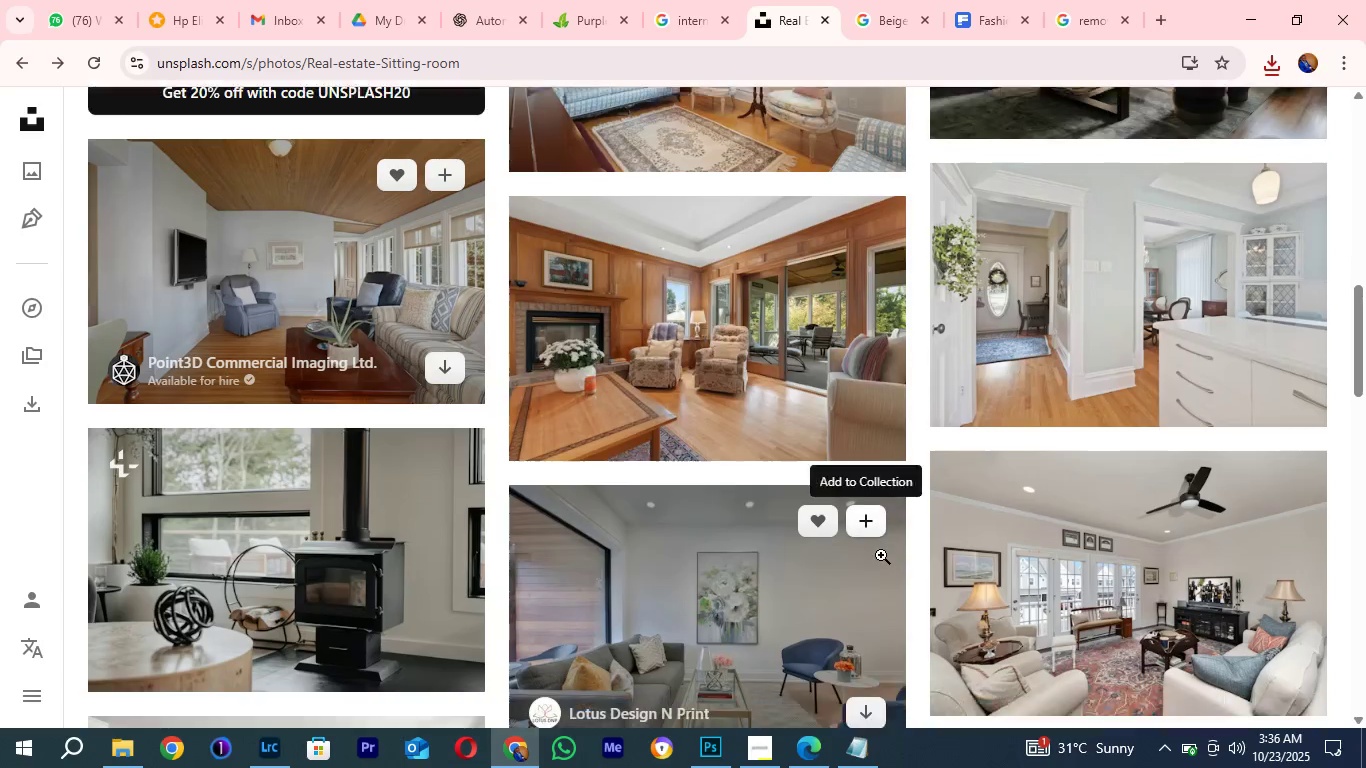 
scroll: coordinate [707, 496], scroll_direction: up, amount: 18.0
 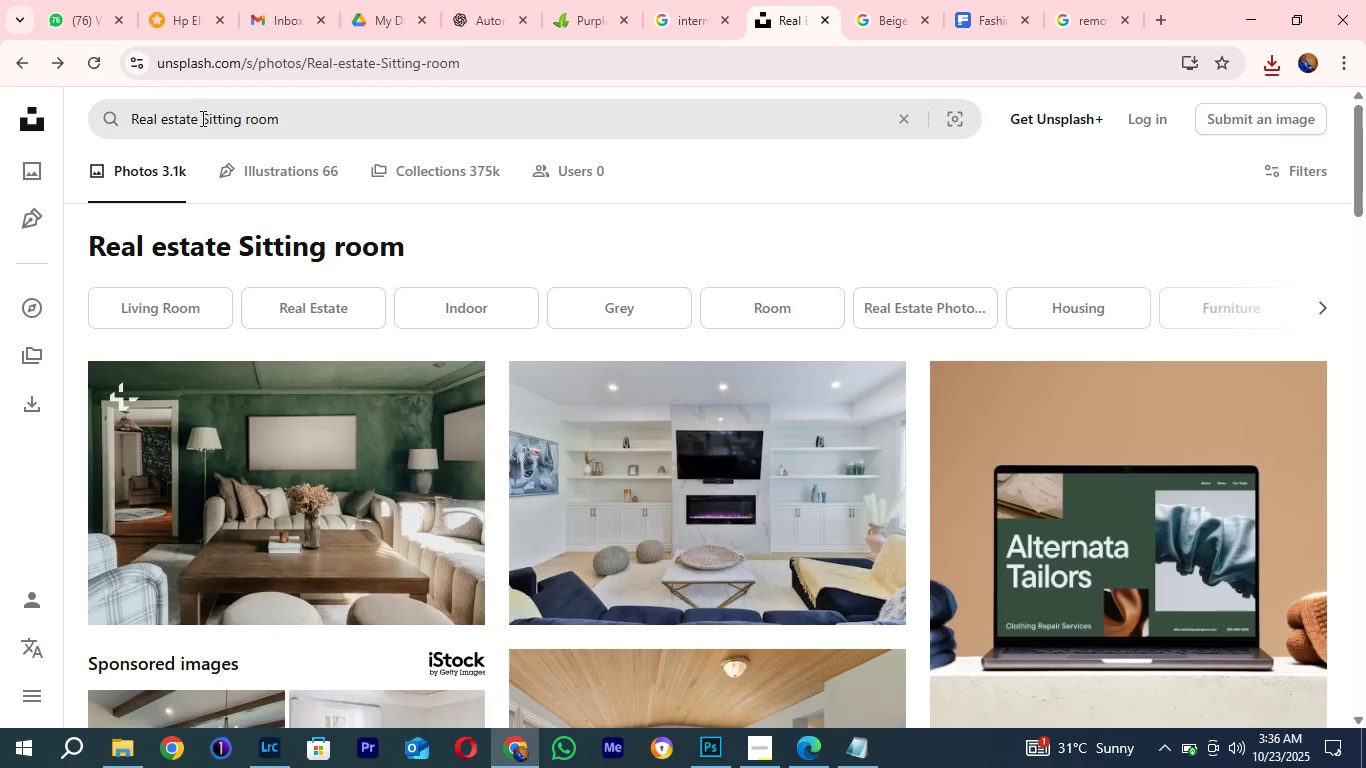 
left_click_drag(start_coordinate=[201, 118], to_coordinate=[406, 126])
 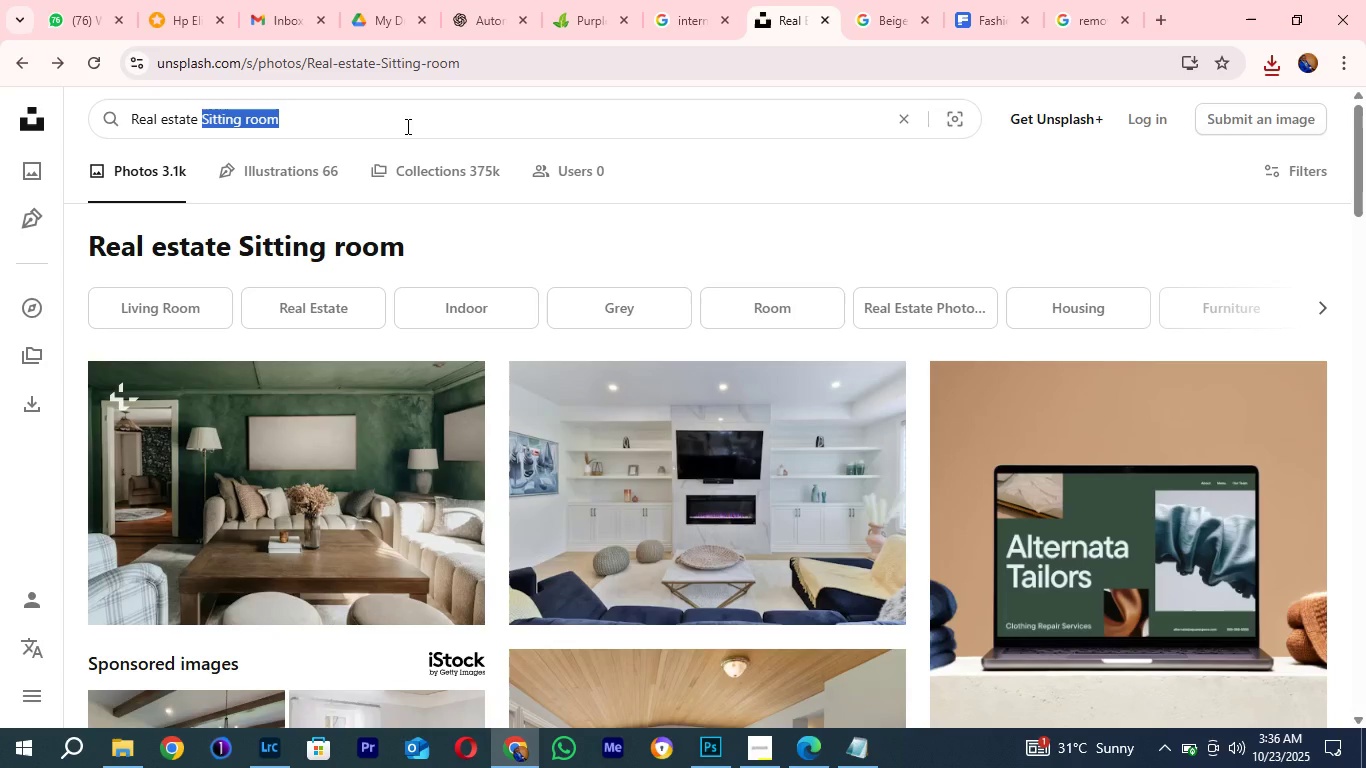 
key(CapsLock)
 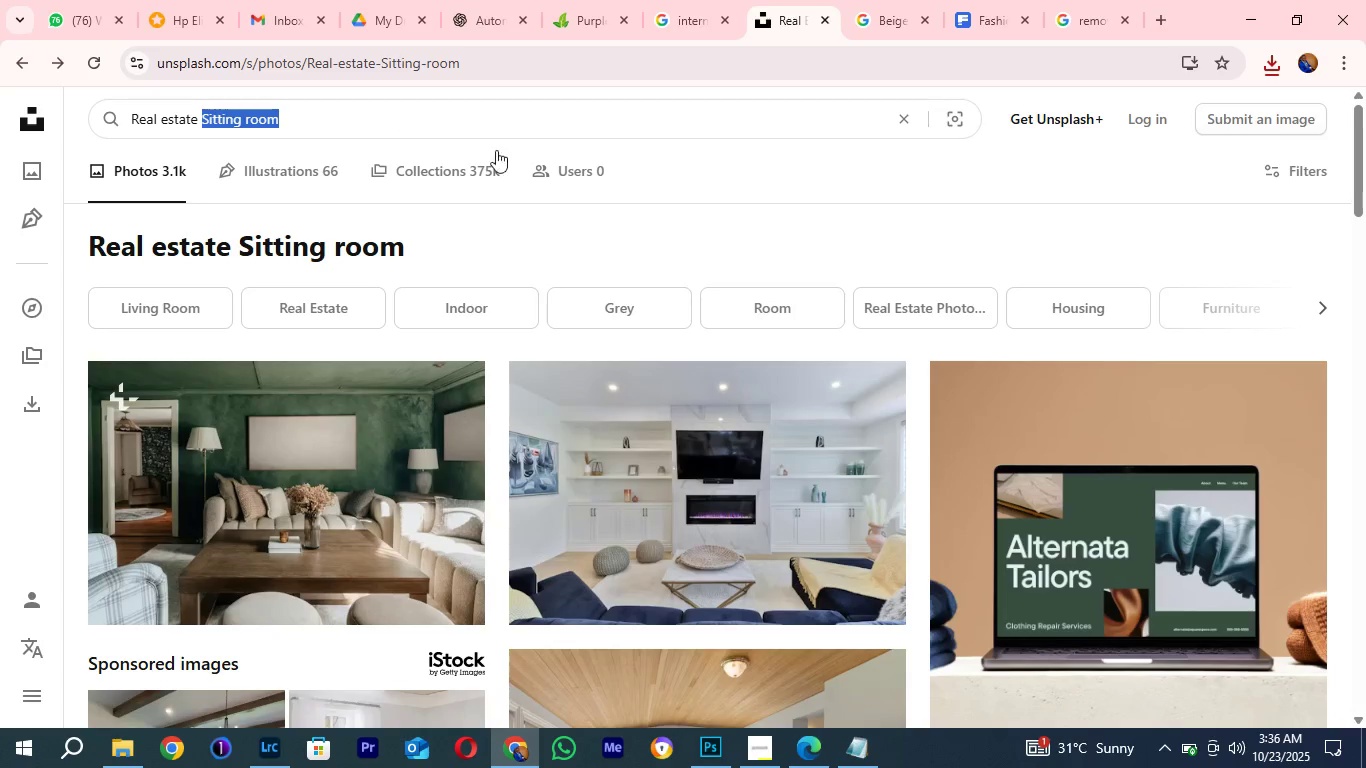 
left_click([781, 215])
 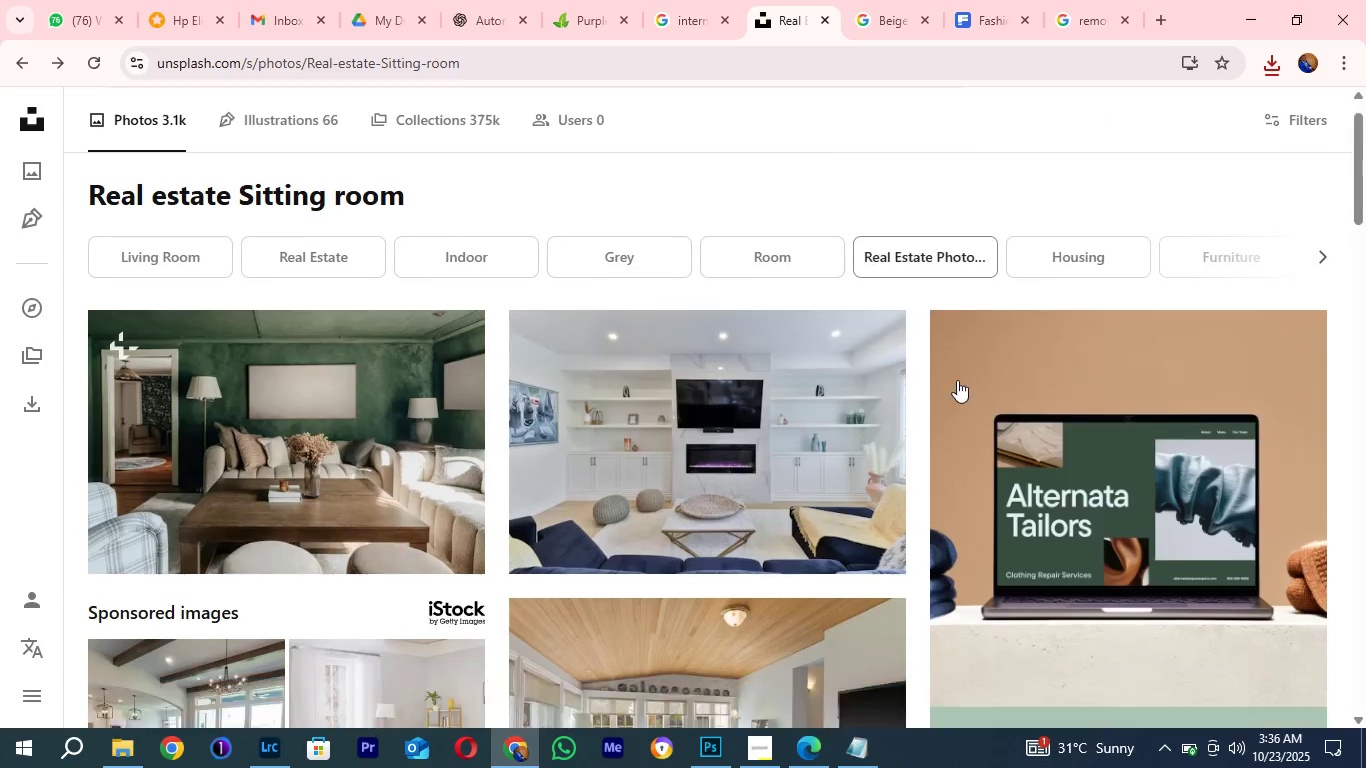 
scroll: coordinate [1151, 528], scroll_direction: down, amount: 13.0
 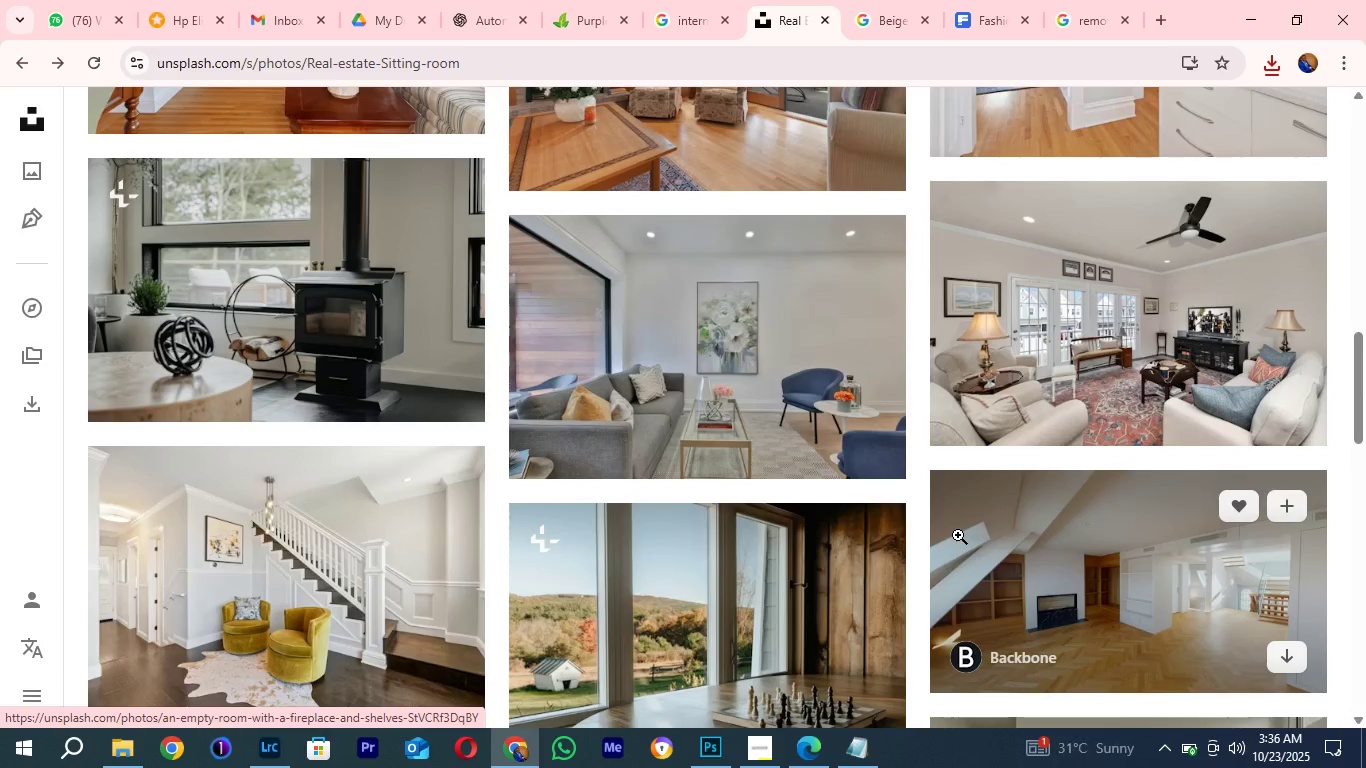 
scroll: coordinate [958, 535], scroll_direction: none, amount: 0.0
 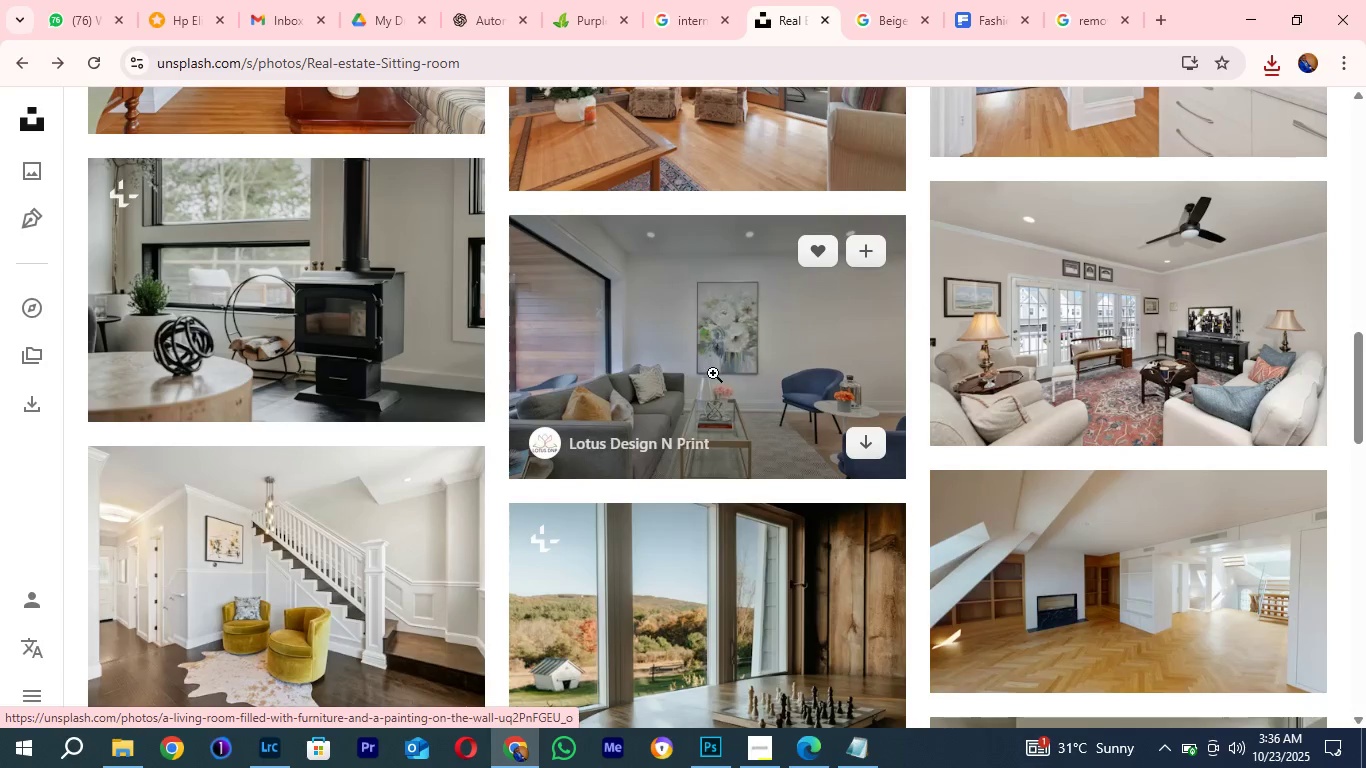 
left_click([713, 373])
 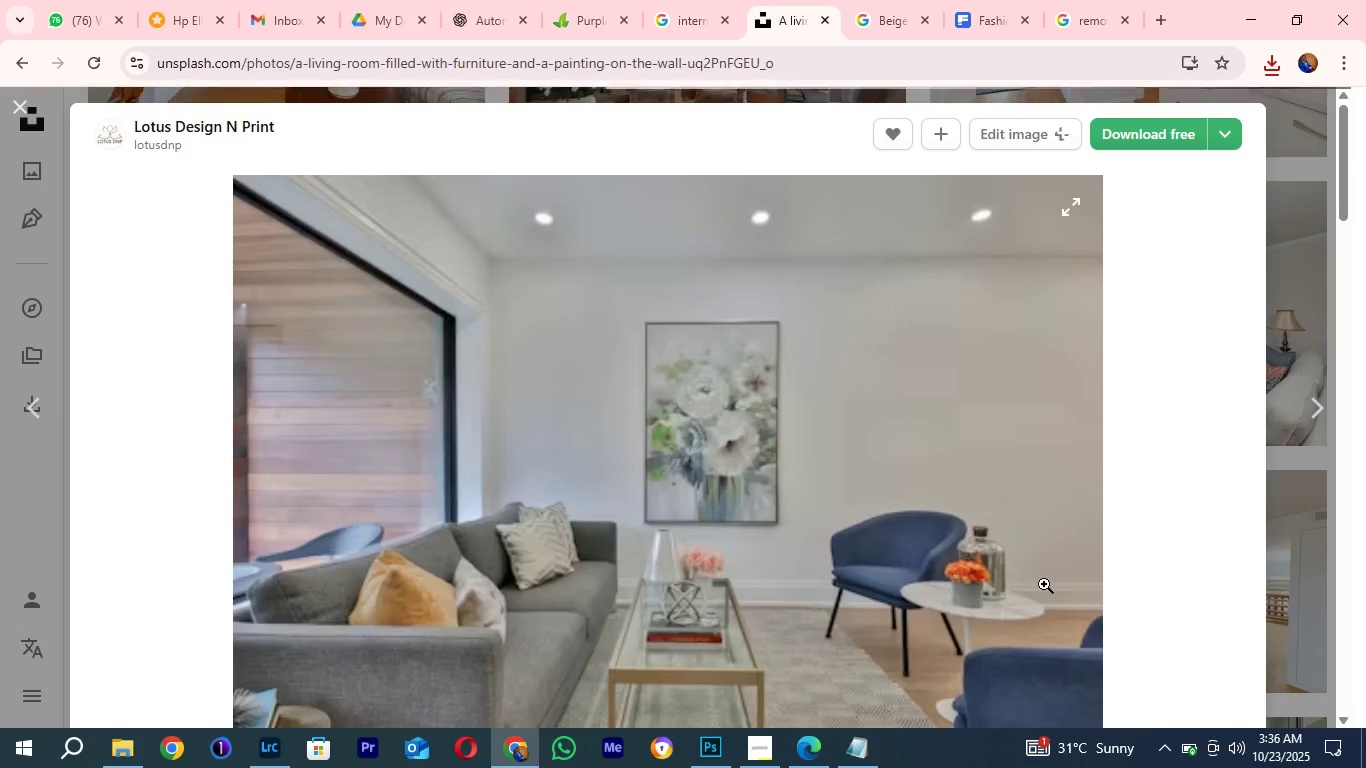 
scroll: coordinate [1044, 584], scroll_direction: down, amount: 3.0
 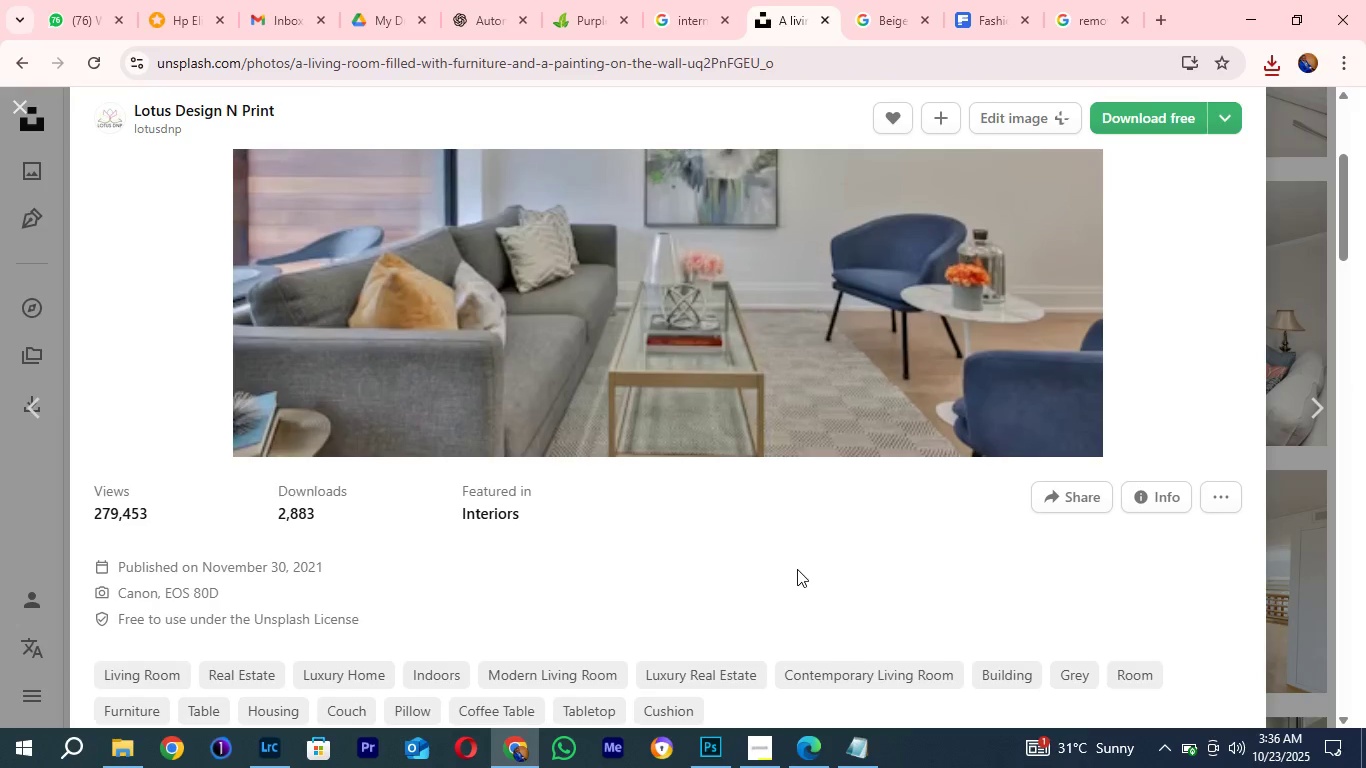 
scroll: coordinate [798, 569], scroll_direction: up, amount: 3.0
 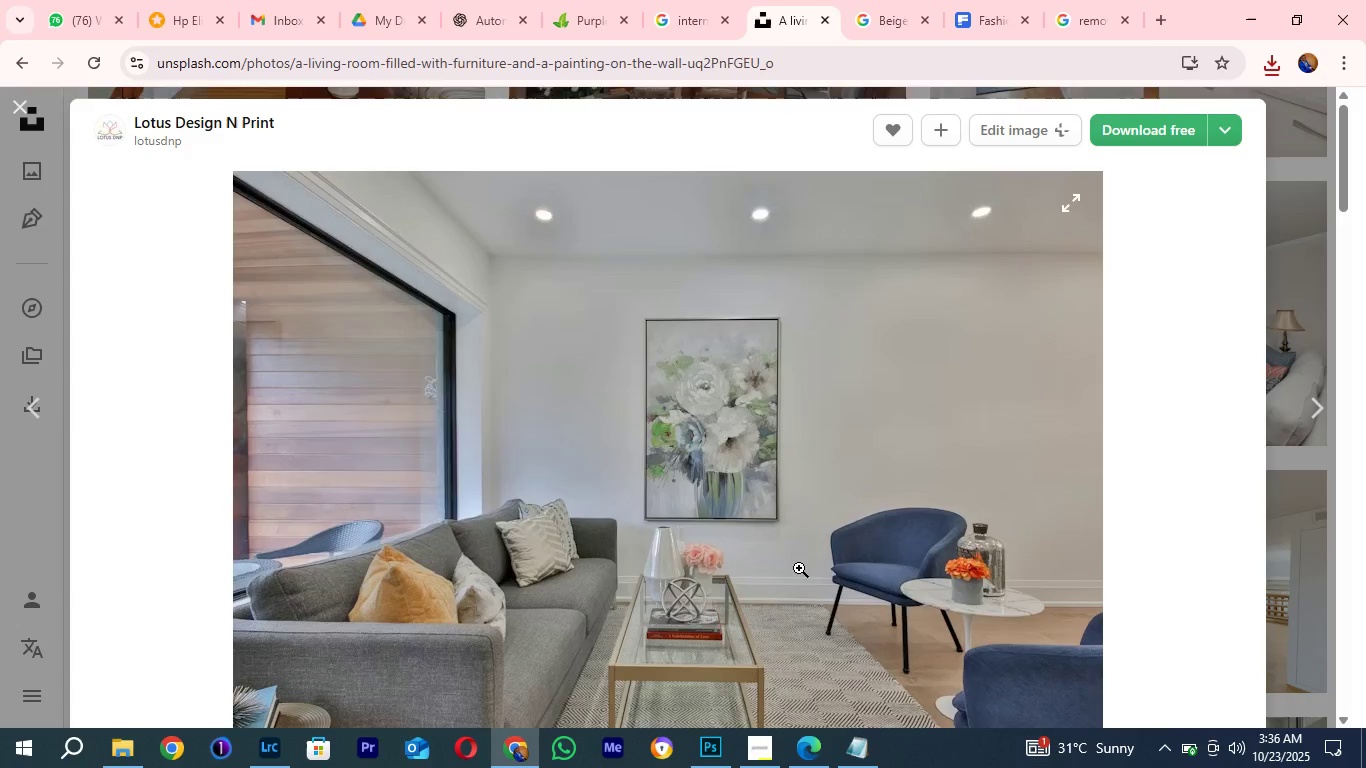 
scroll: coordinate [799, 568], scroll_direction: down, amount: 2.0
 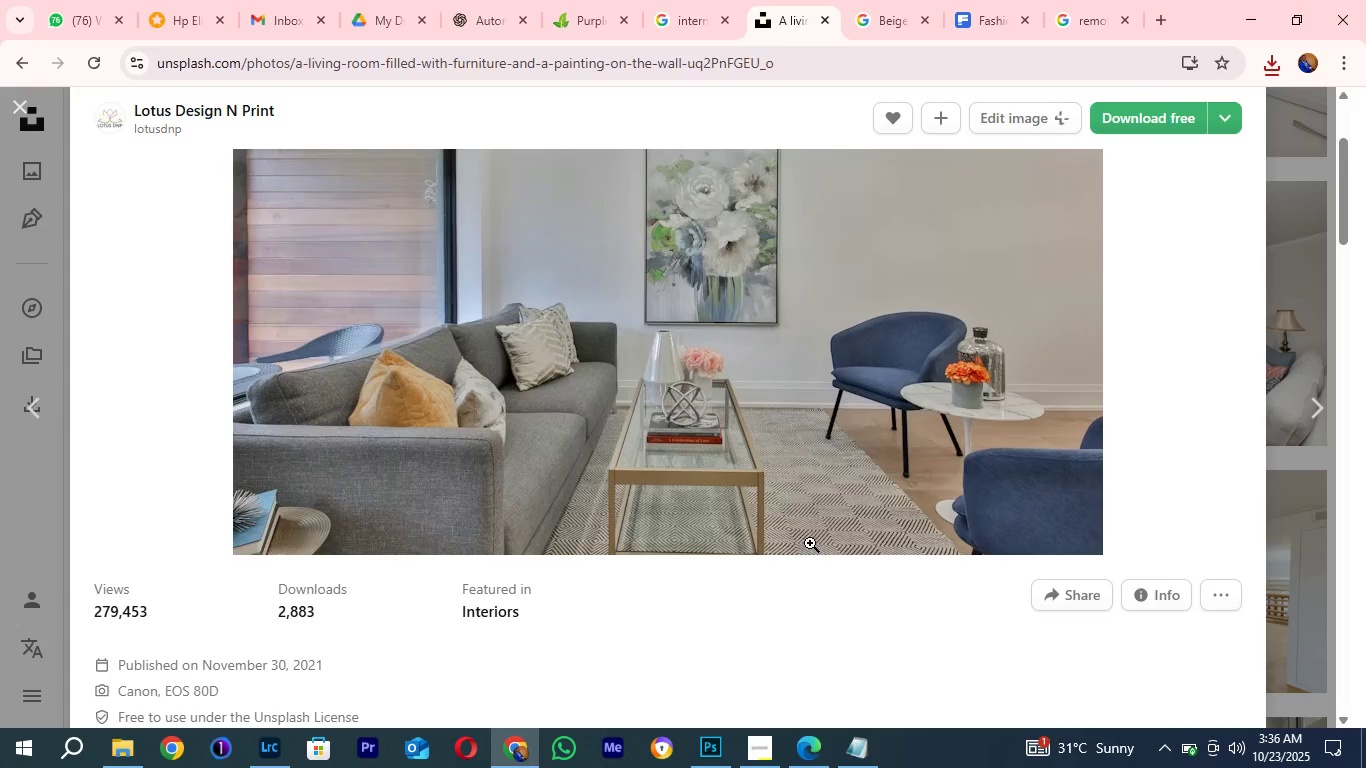 
scroll: coordinate [810, 541], scroll_direction: up, amount: 3.0
 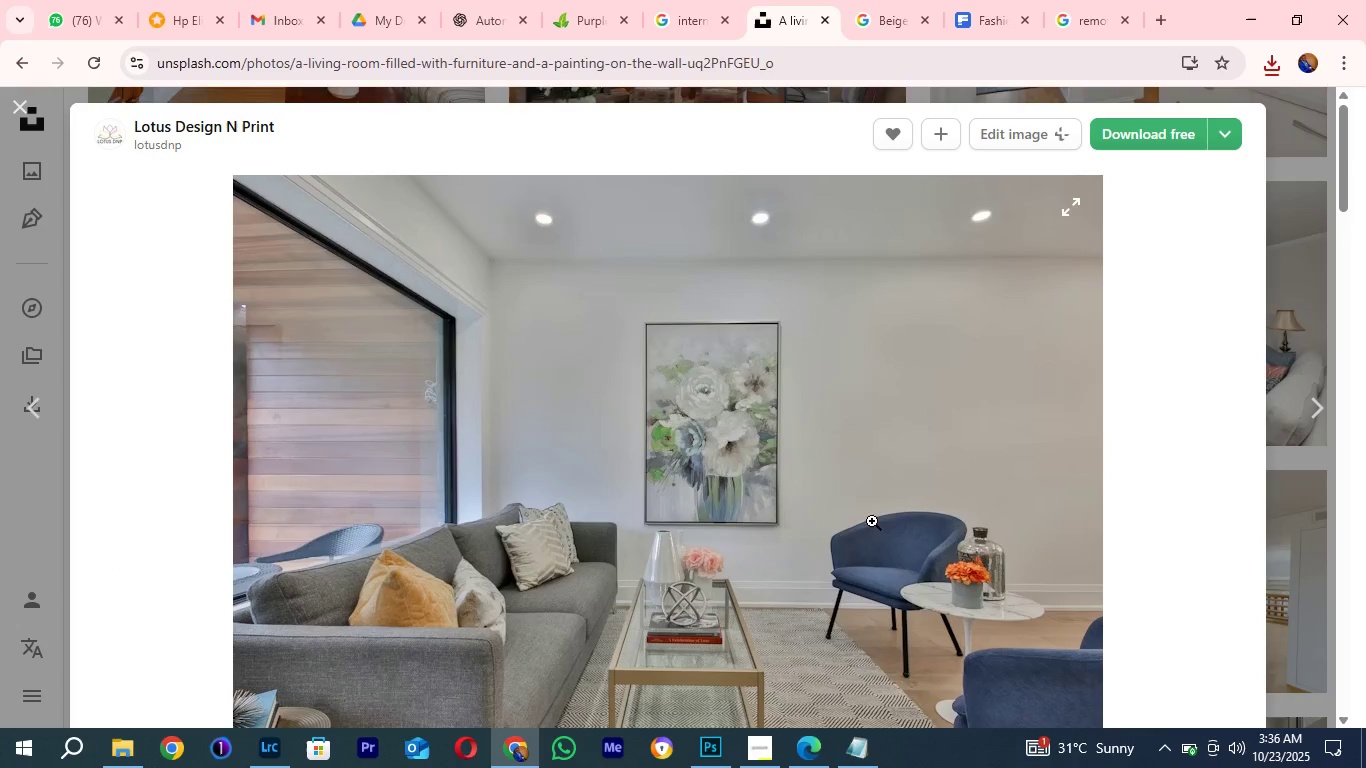 
scroll: coordinate [898, 507], scroll_direction: down, amount: 1.0
 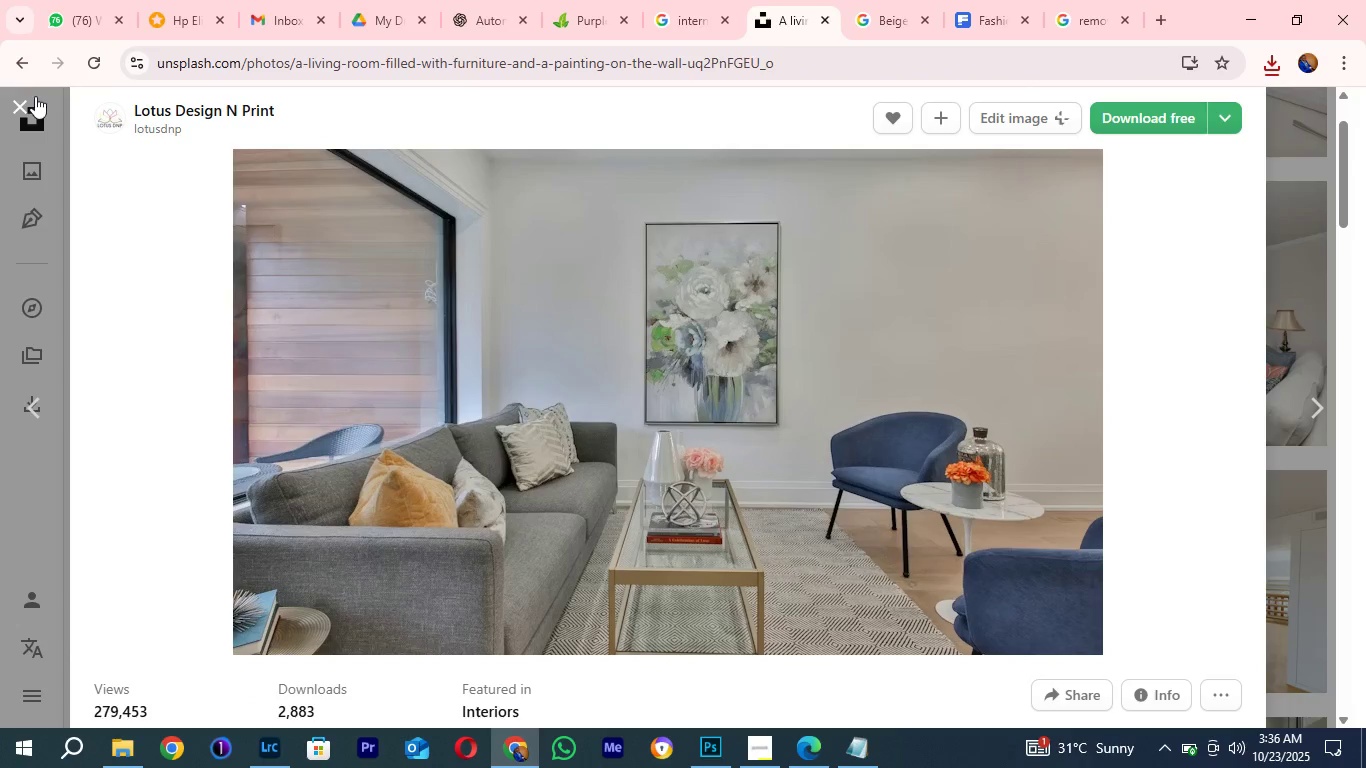 
left_click([24, 101])
 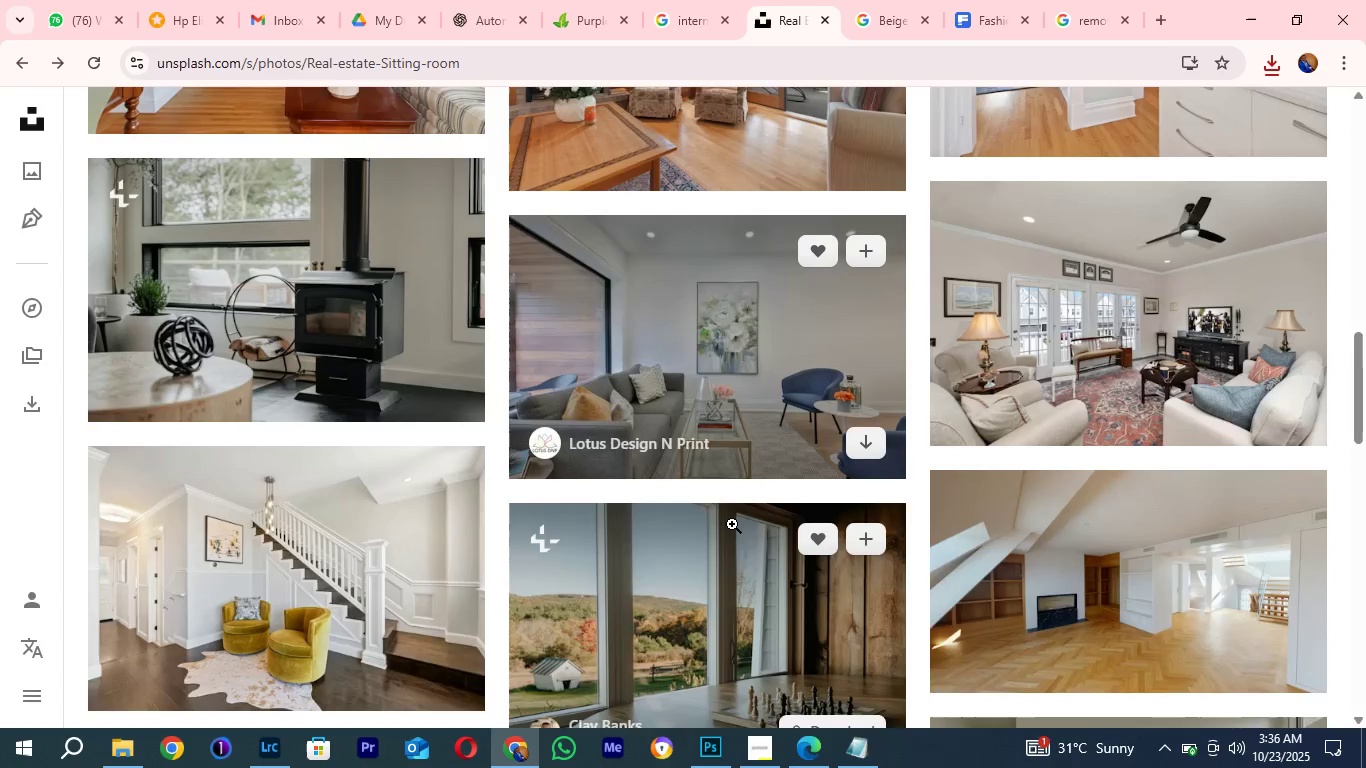 
scroll: coordinate [727, 513], scroll_direction: up, amount: 3.0
 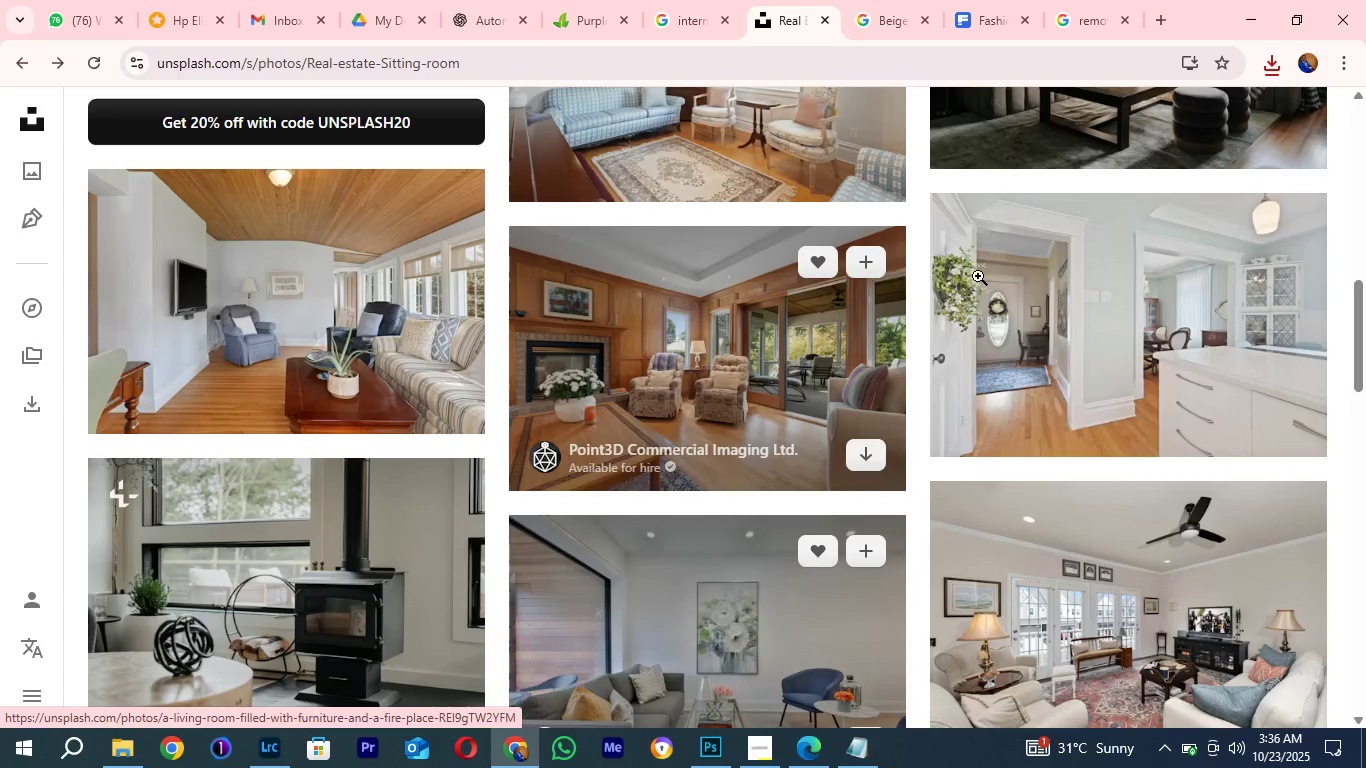 
wait(5.86)
 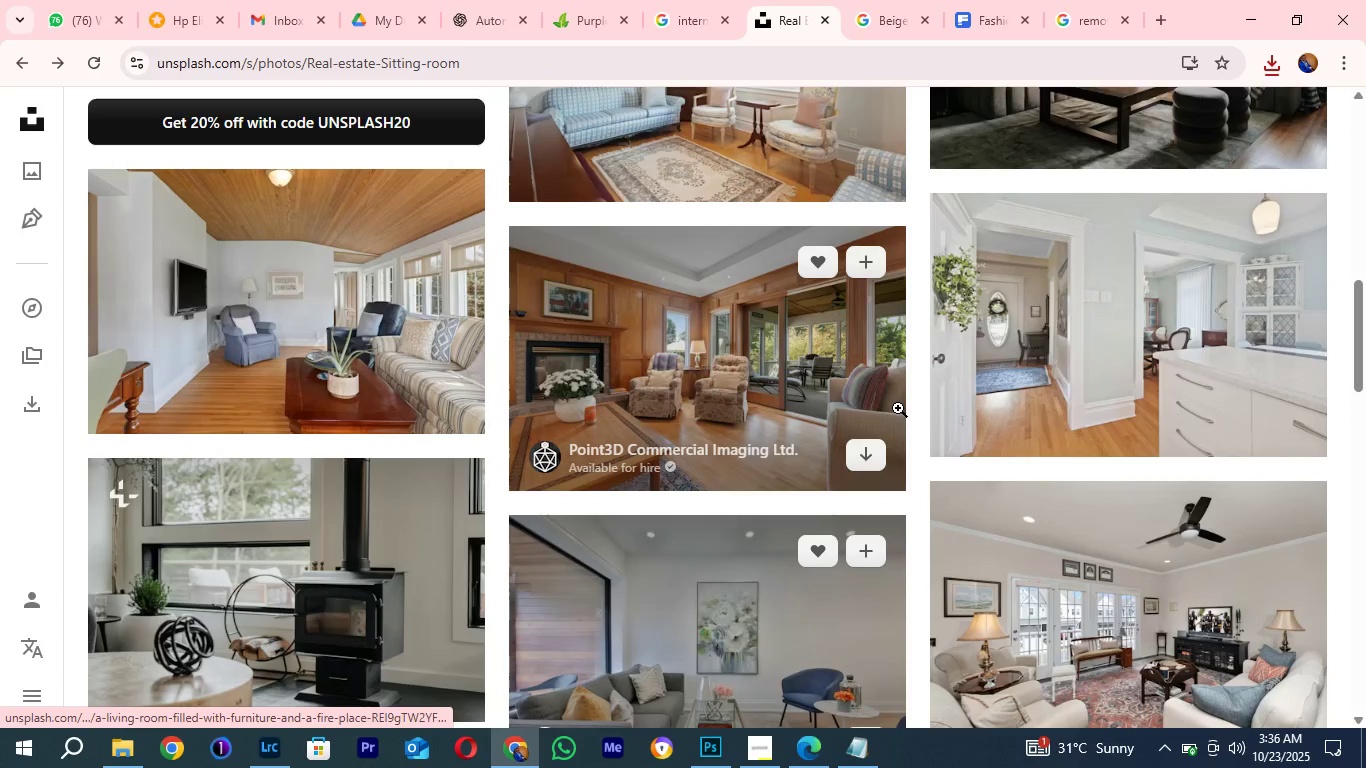 
left_click([1247, 16])
 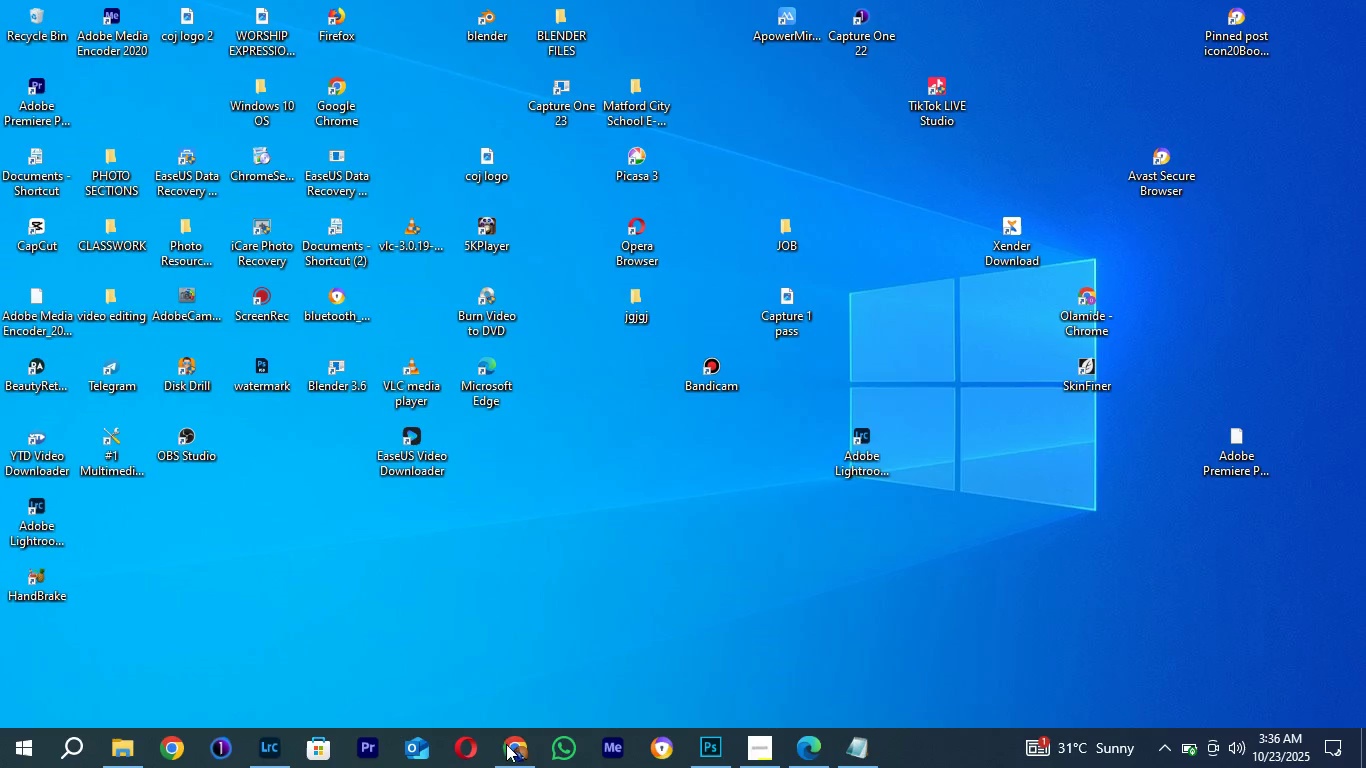 
left_click([523, 767])
 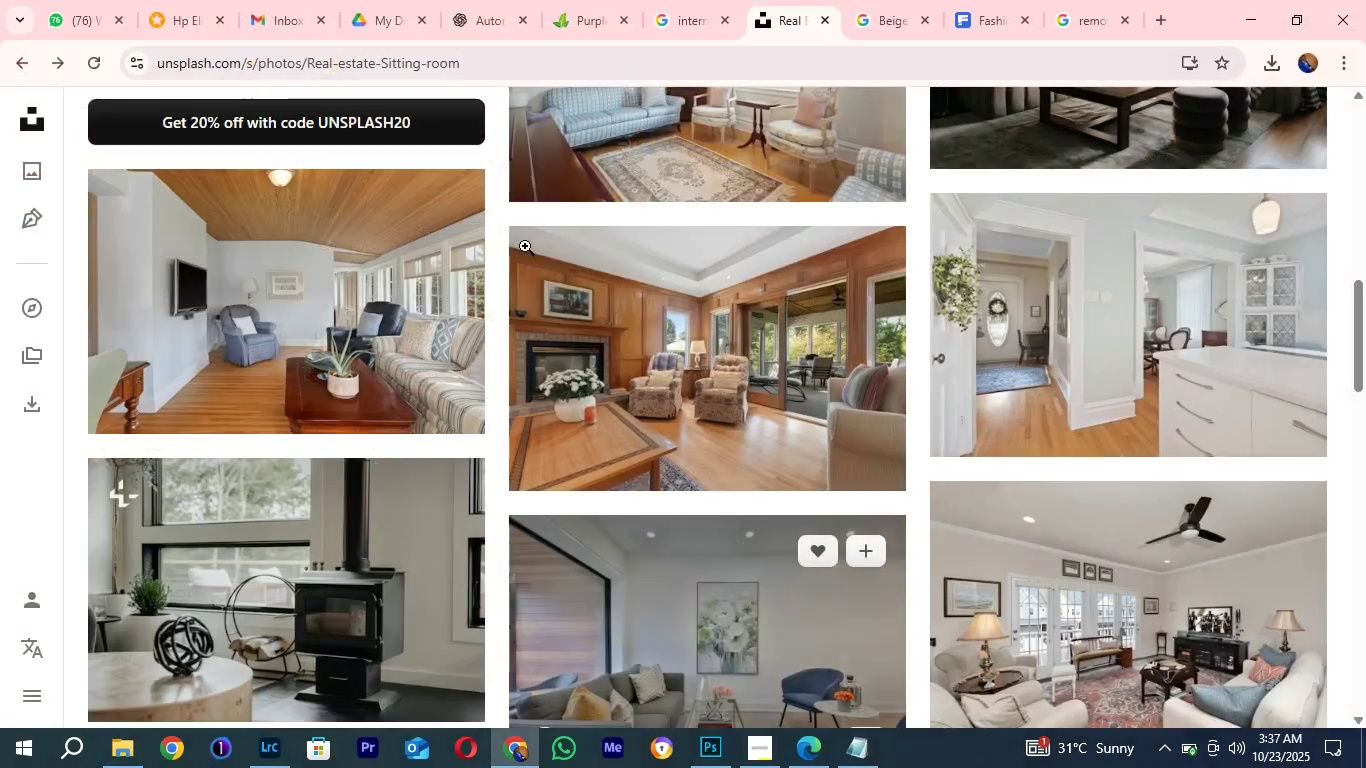 
scroll: coordinate [507, 208], scroll_direction: up, amount: 21.0
 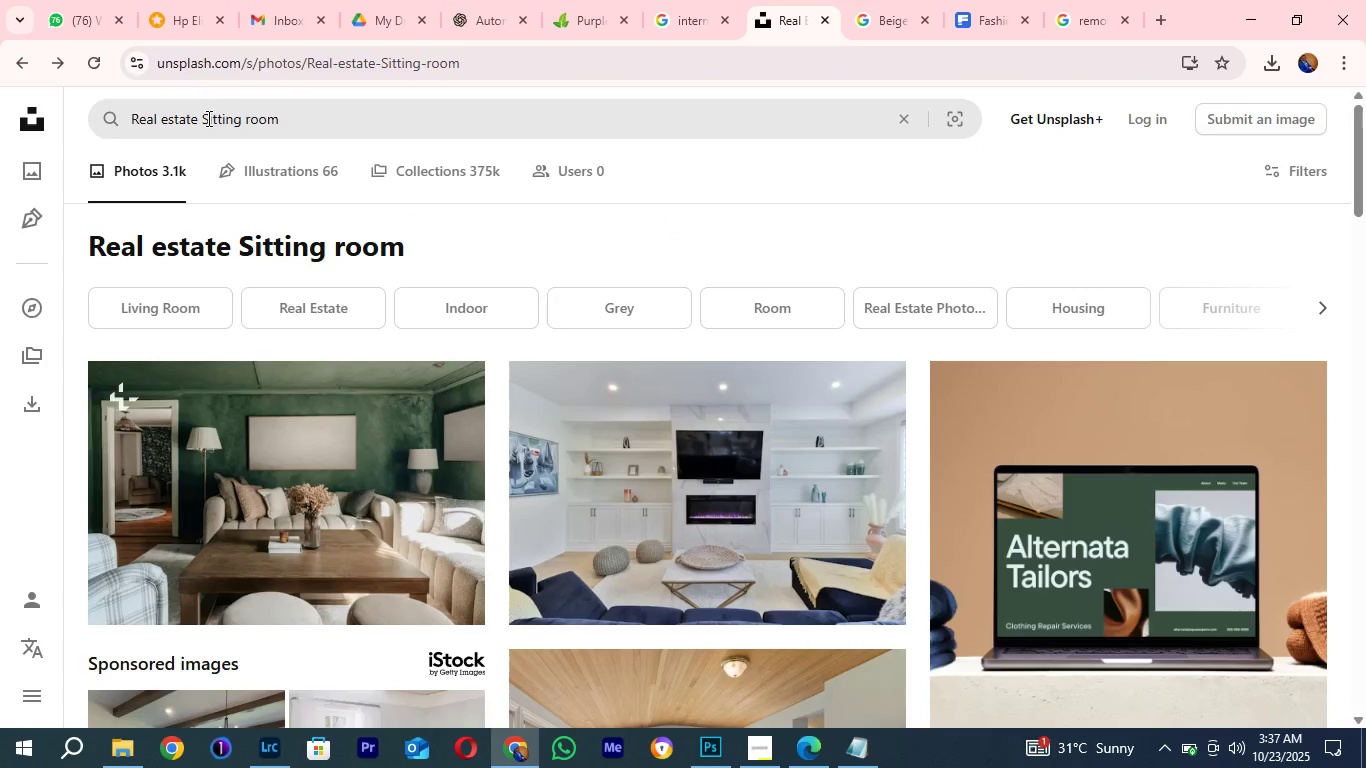 
left_click_drag(start_coordinate=[206, 117], to_coordinate=[383, 119])
 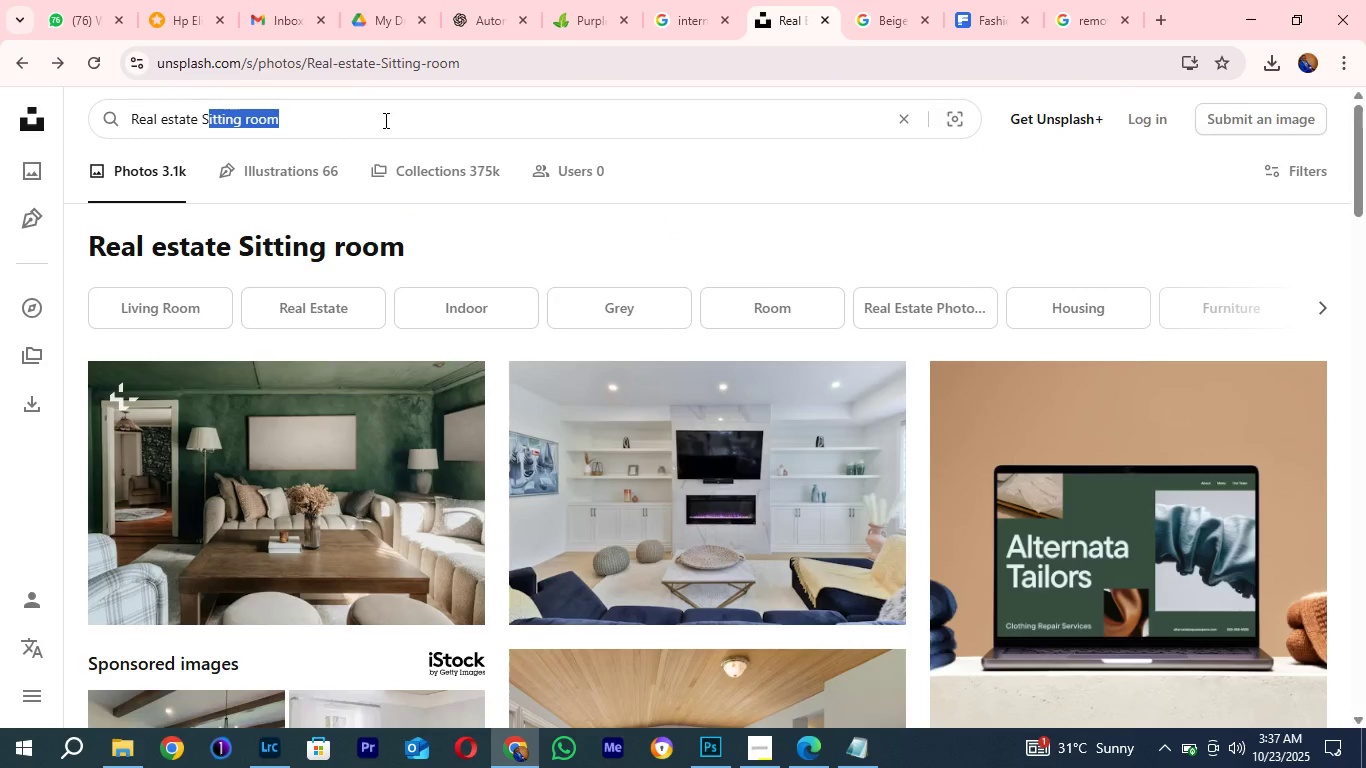 
key(Backspace)
key(Backspace)
type(Kitchen)
 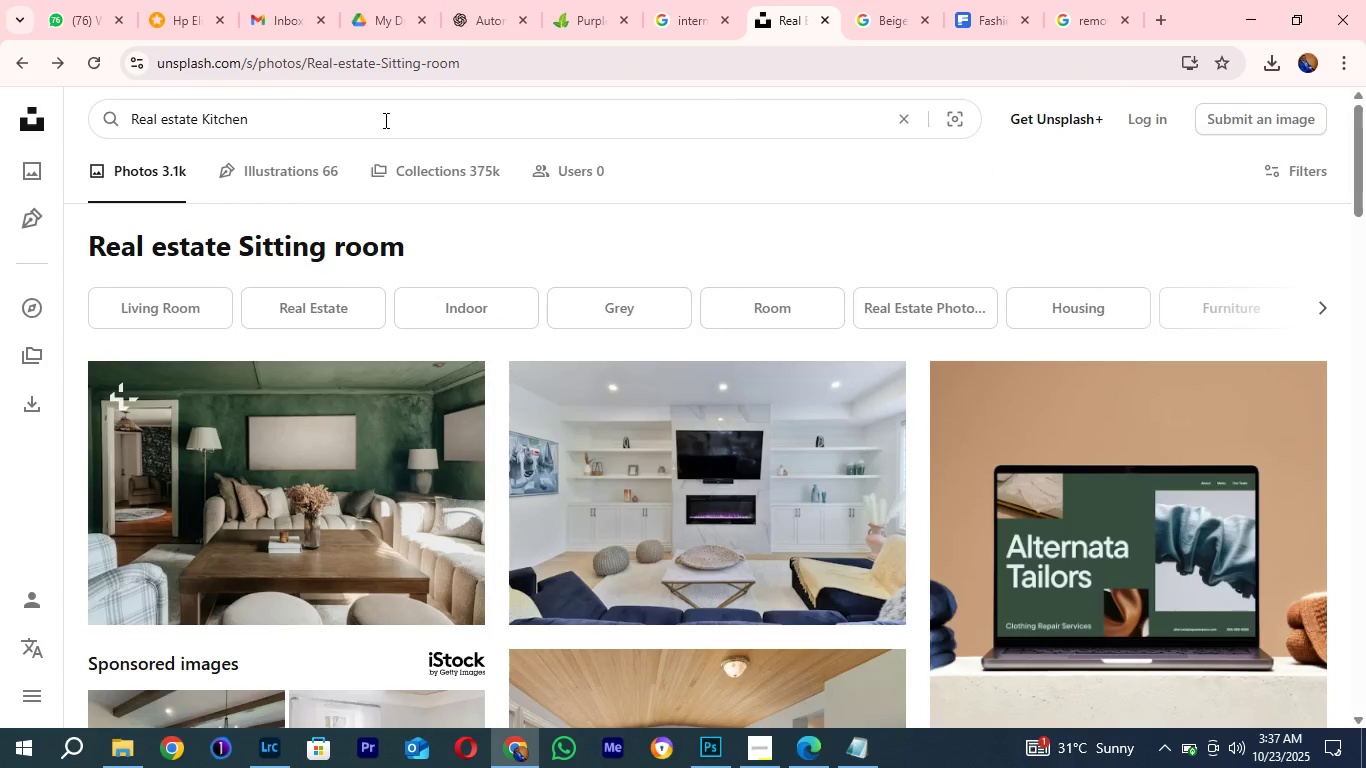 
key(Enter)
 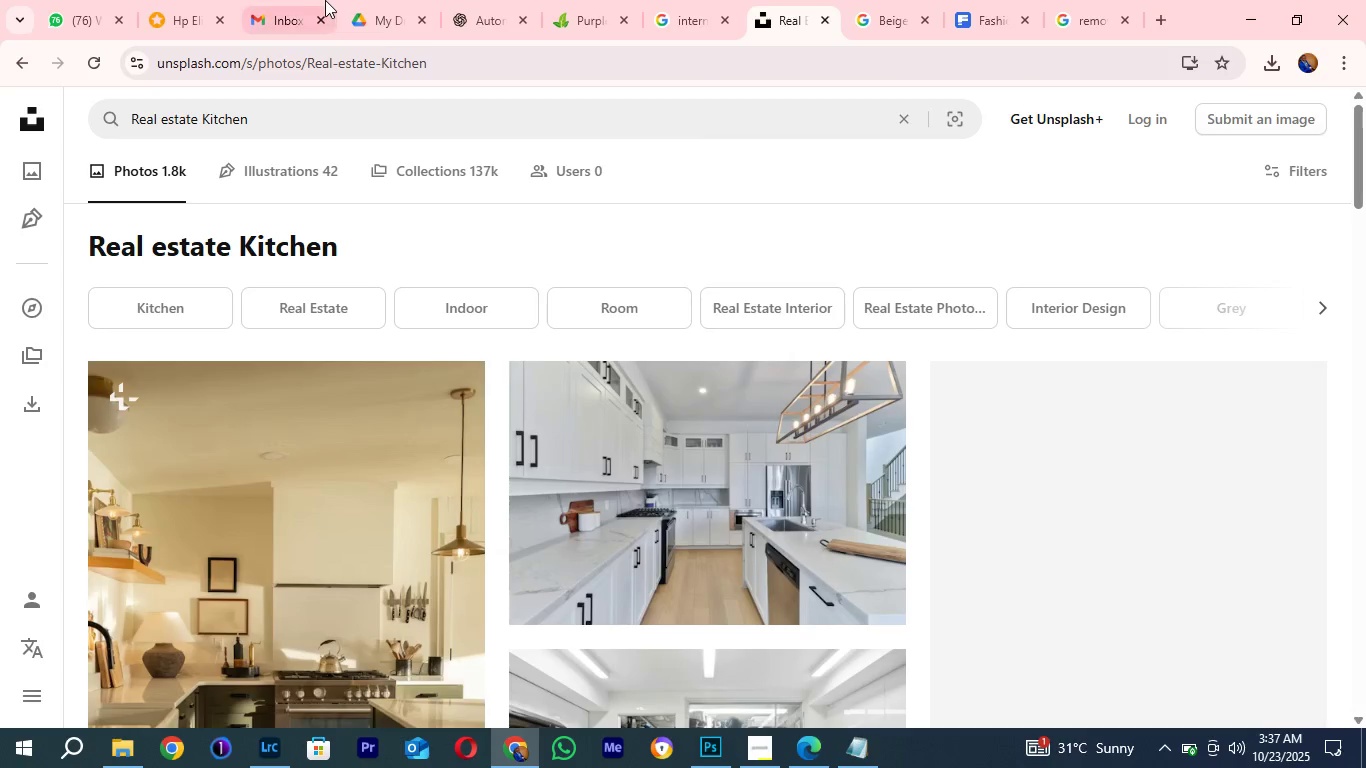 
left_click([294, 0])
 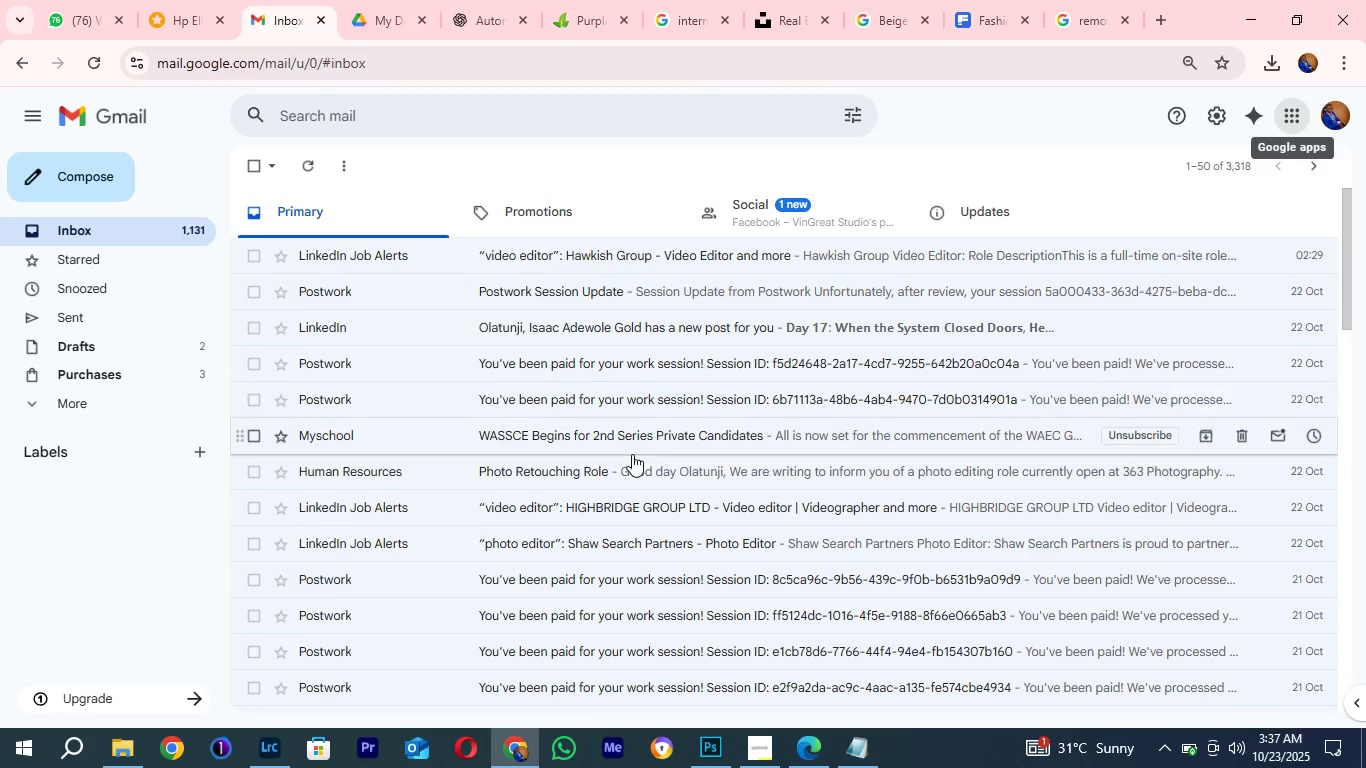 
scroll: coordinate [640, 436], scroll_direction: up, amount: 3.0
 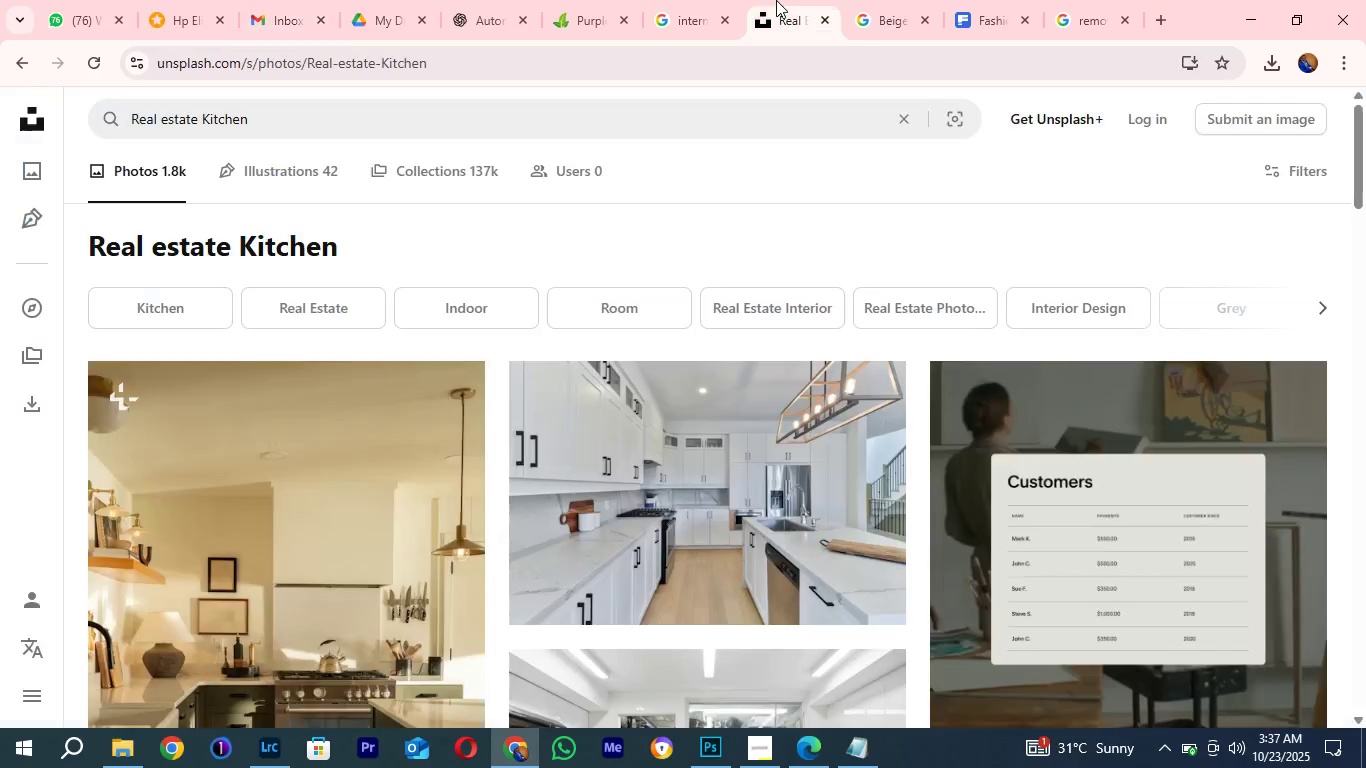 
left_click([776, 0])
 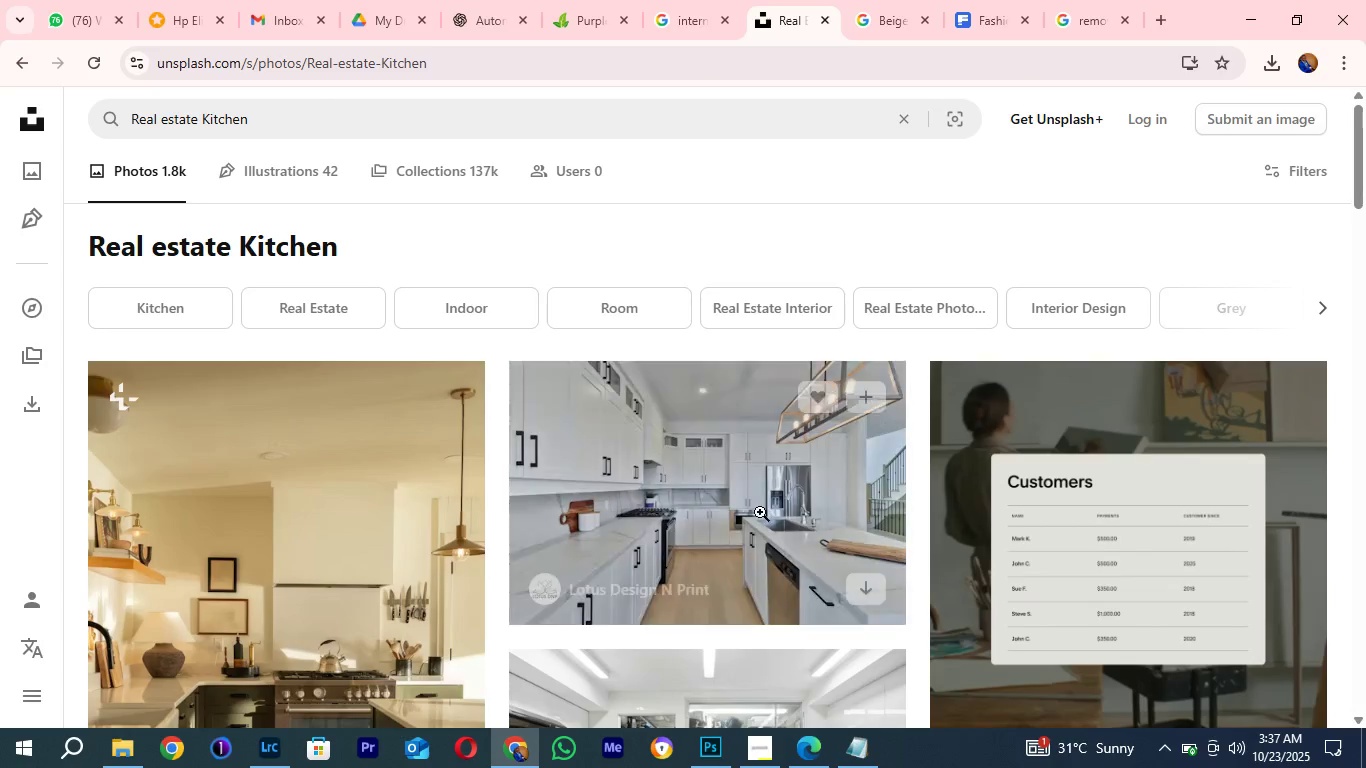 
mouse_move([790, 499])
 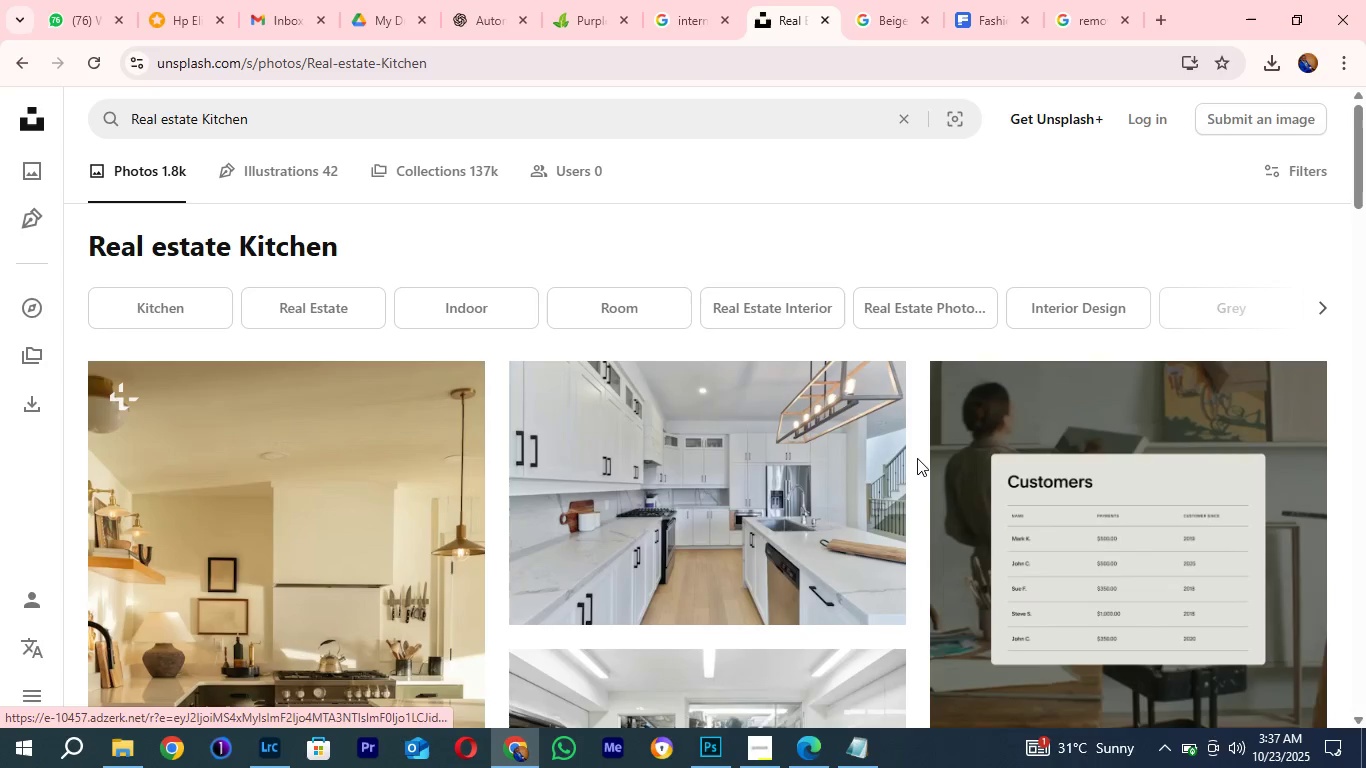 
scroll: coordinate [931, 483], scroll_direction: down, amount: 6.0
 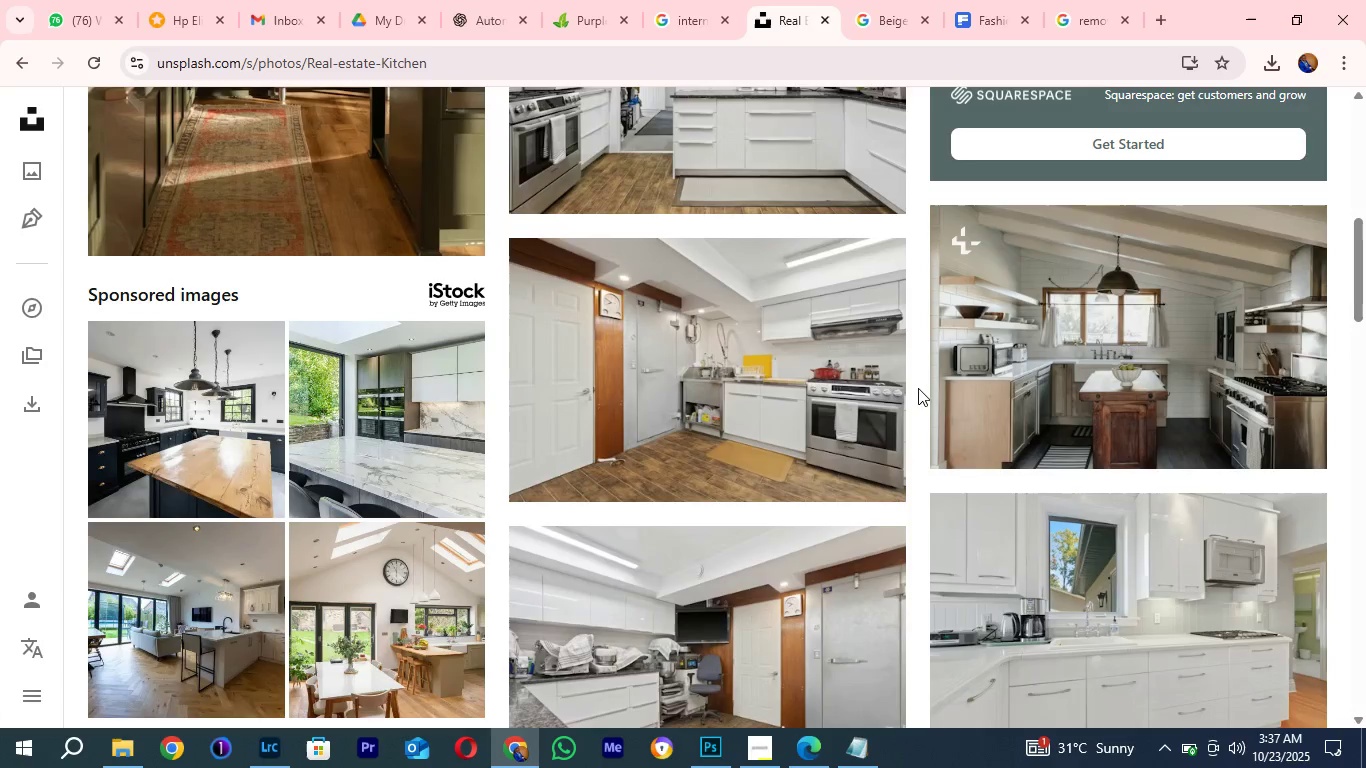 
scroll: coordinate [921, 406], scroll_direction: up, amount: 2.0
 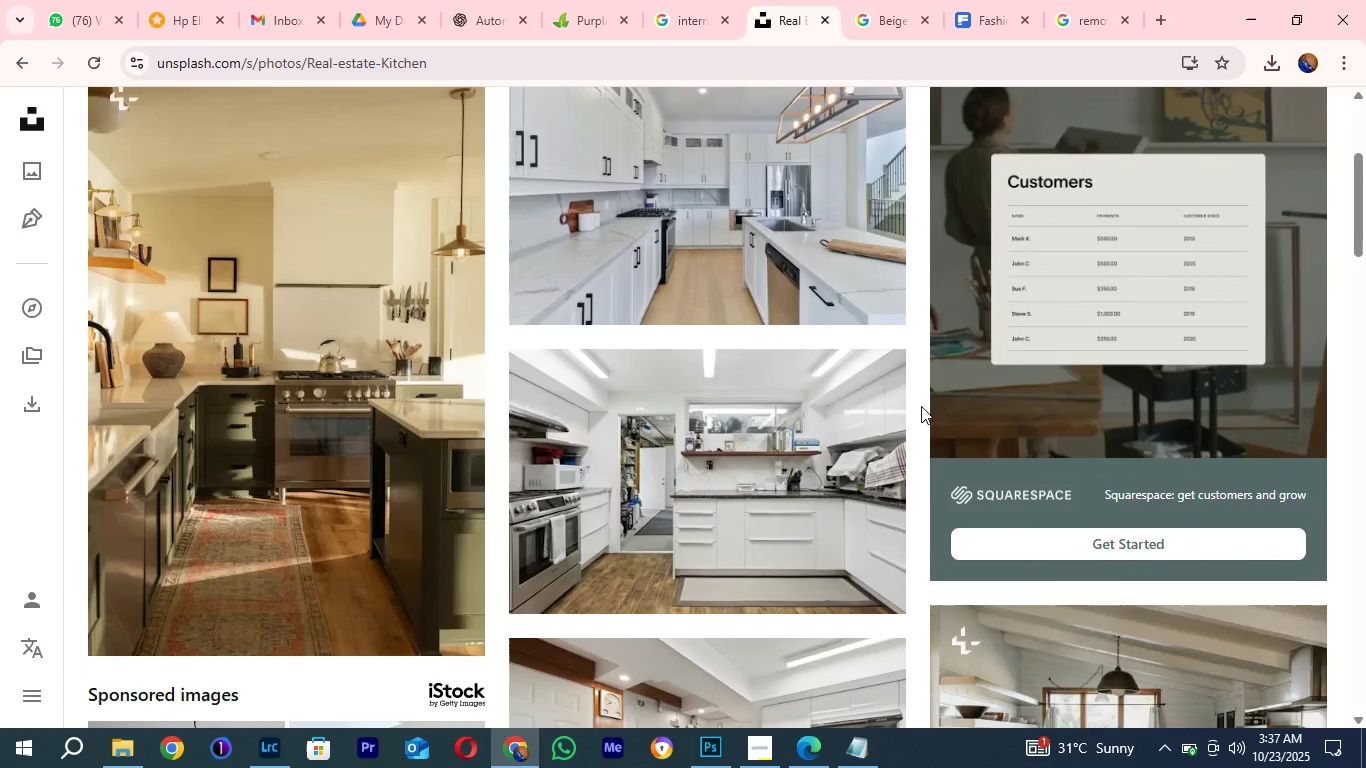 
scroll: coordinate [921, 406], scroll_direction: down, amount: 8.0
 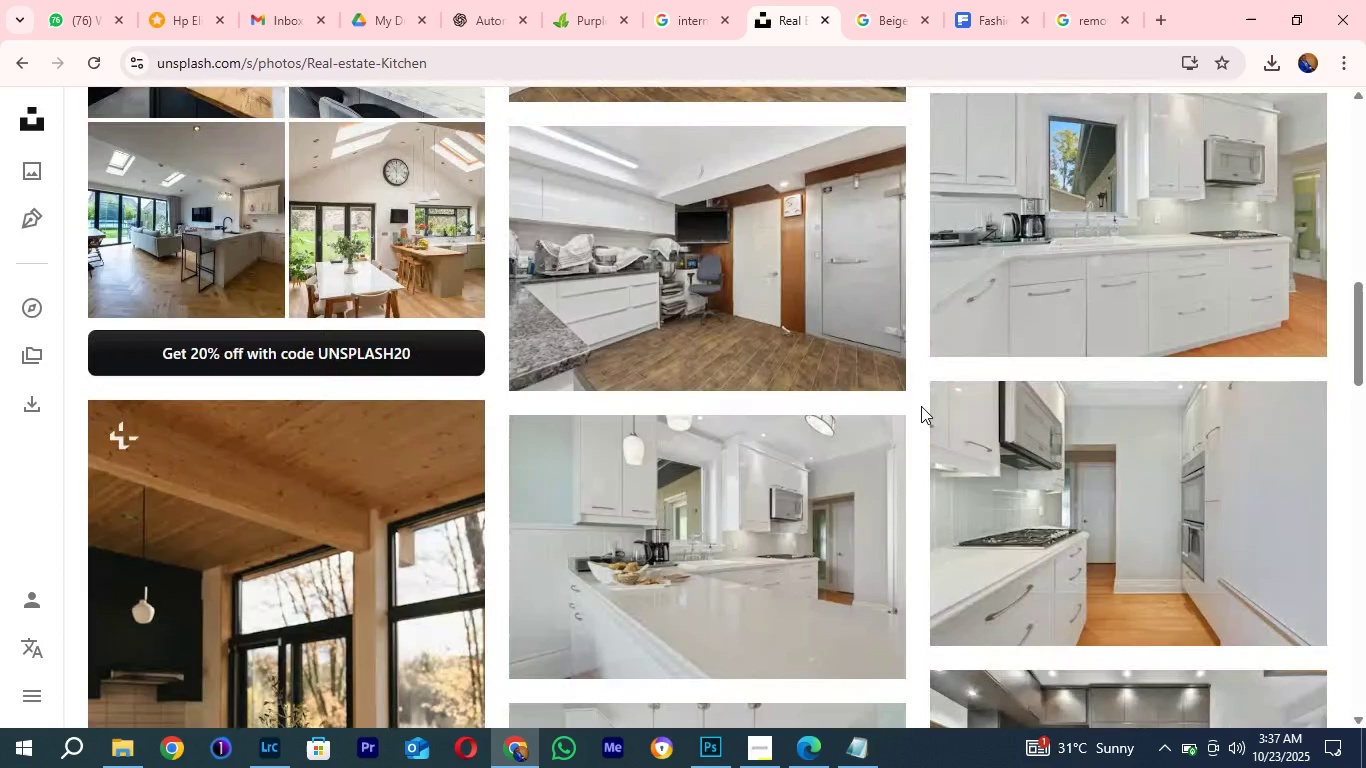 
scroll: coordinate [921, 406], scroll_direction: up, amount: 1.0
 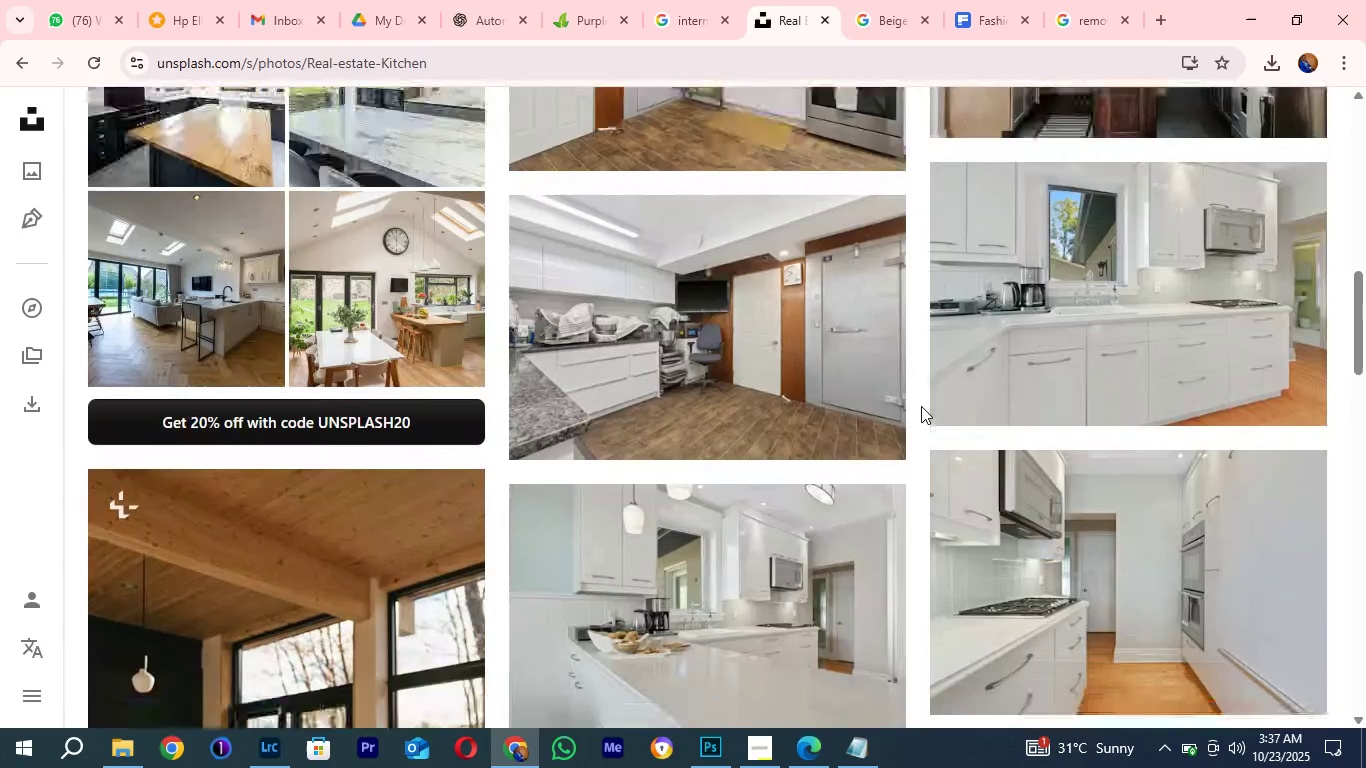 
scroll: coordinate [921, 406], scroll_direction: down, amount: 6.0
 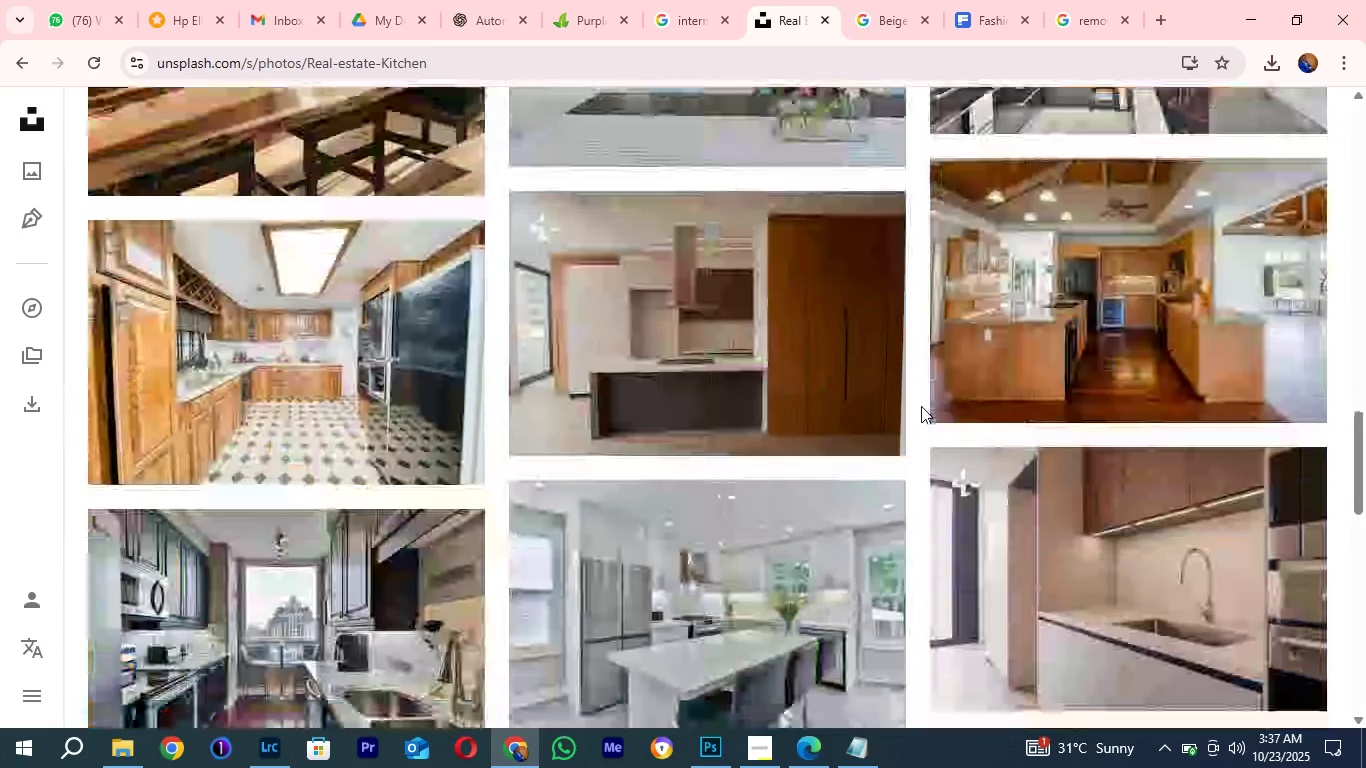 
scroll: coordinate [921, 406], scroll_direction: up, amount: 4.0
 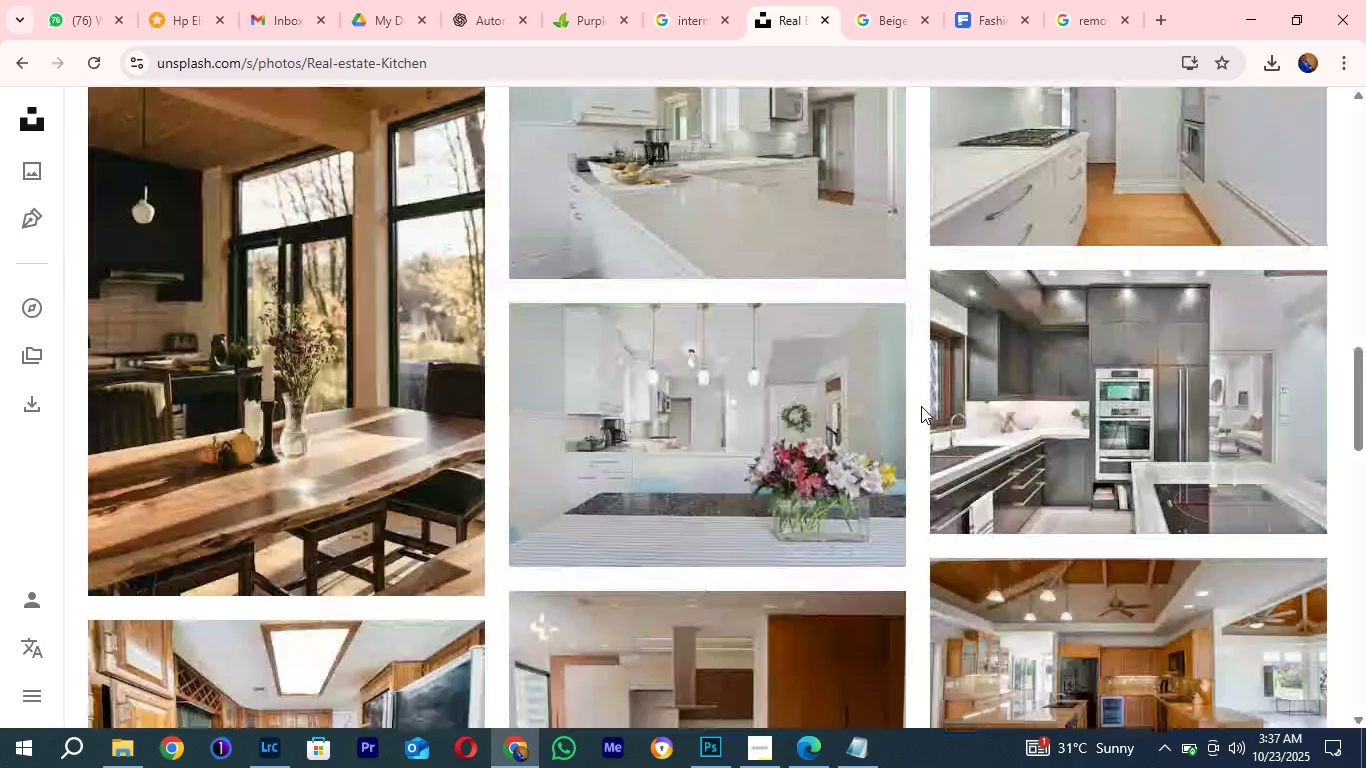 
scroll: coordinate [921, 406], scroll_direction: down, amount: 4.0
 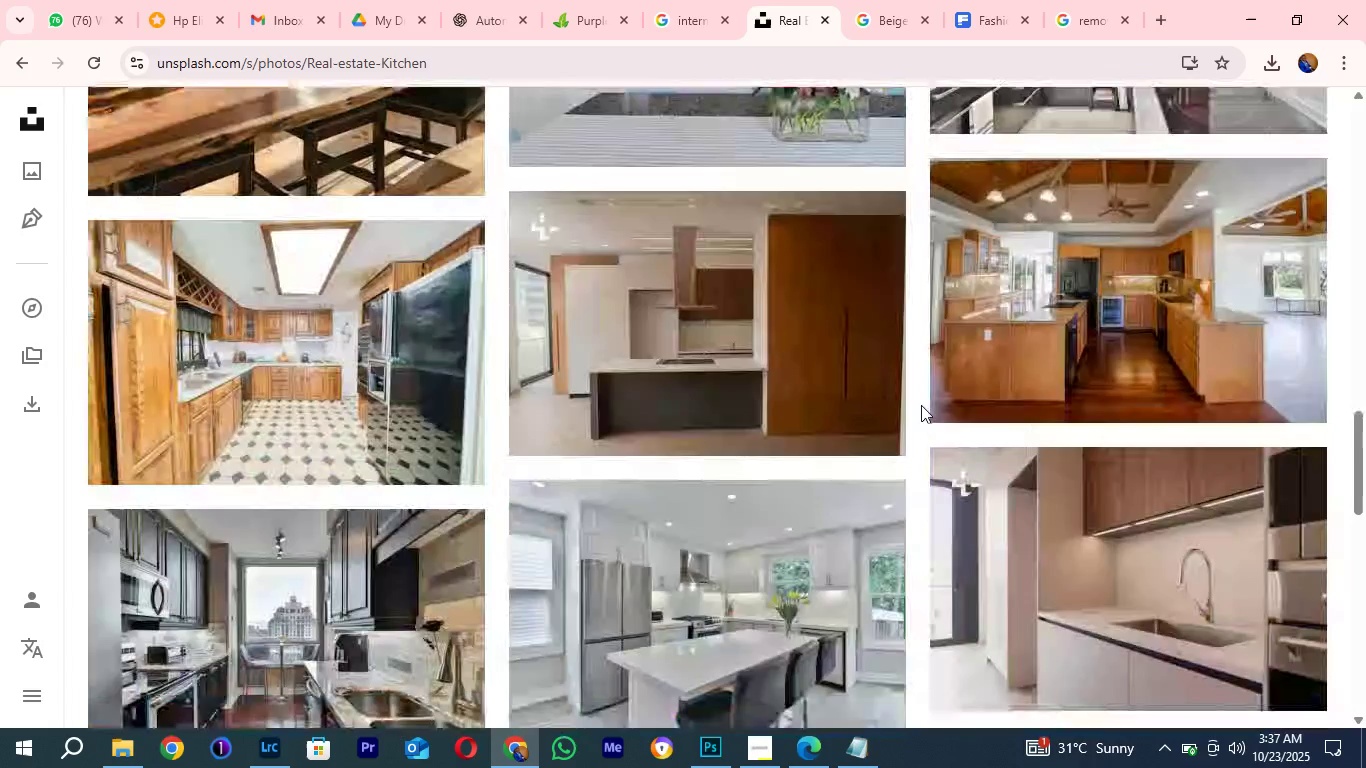 
scroll: coordinate [925, 397], scroll_direction: up, amount: 1.0
 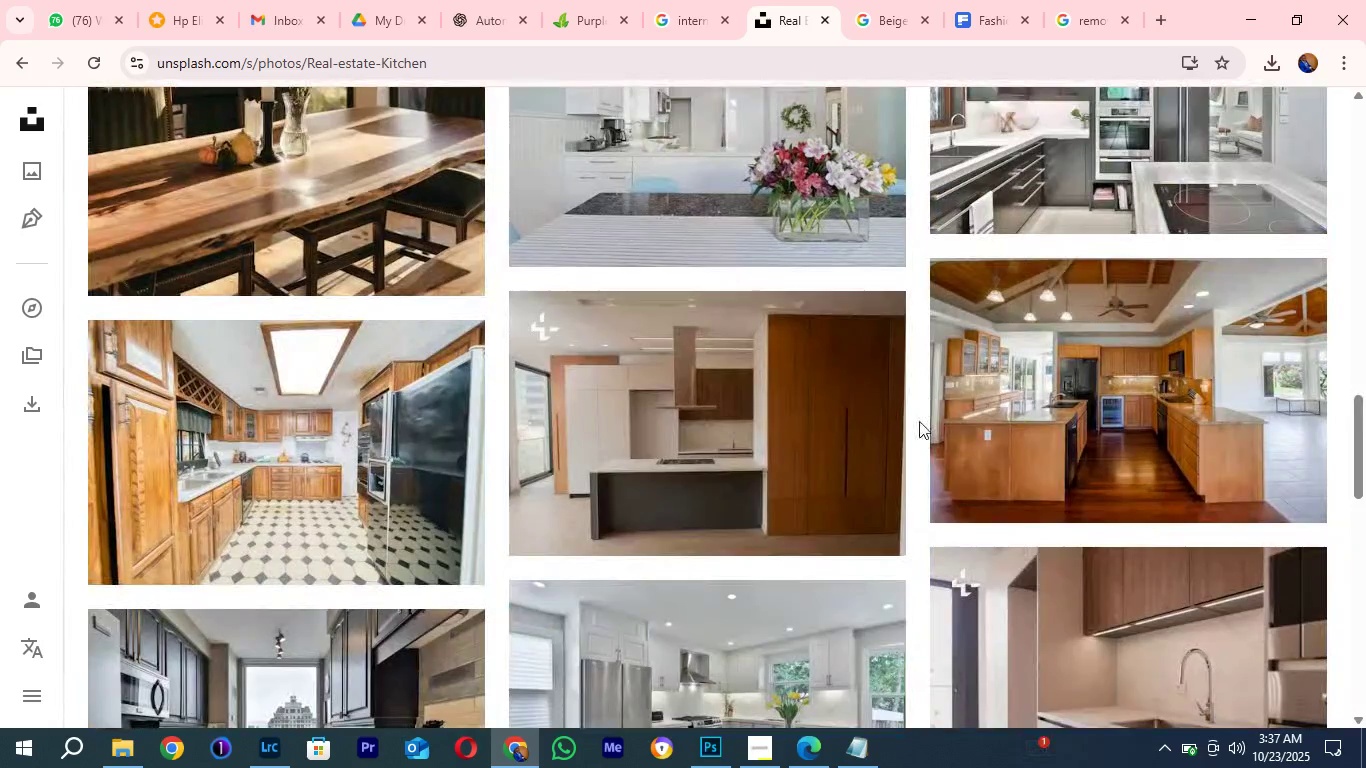 
scroll: coordinate [919, 421], scroll_direction: down, amount: 1.0
 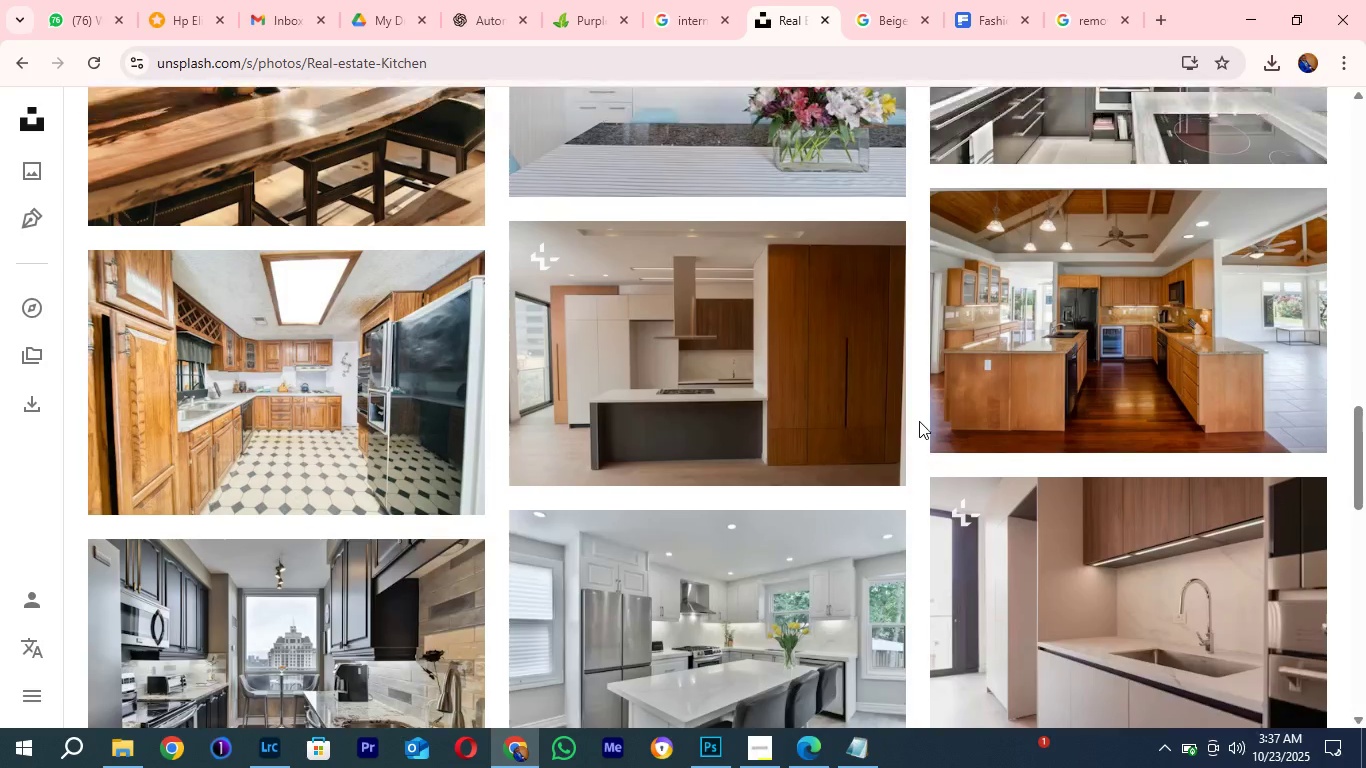 
scroll: coordinate [919, 421], scroll_direction: up, amount: 1.0
 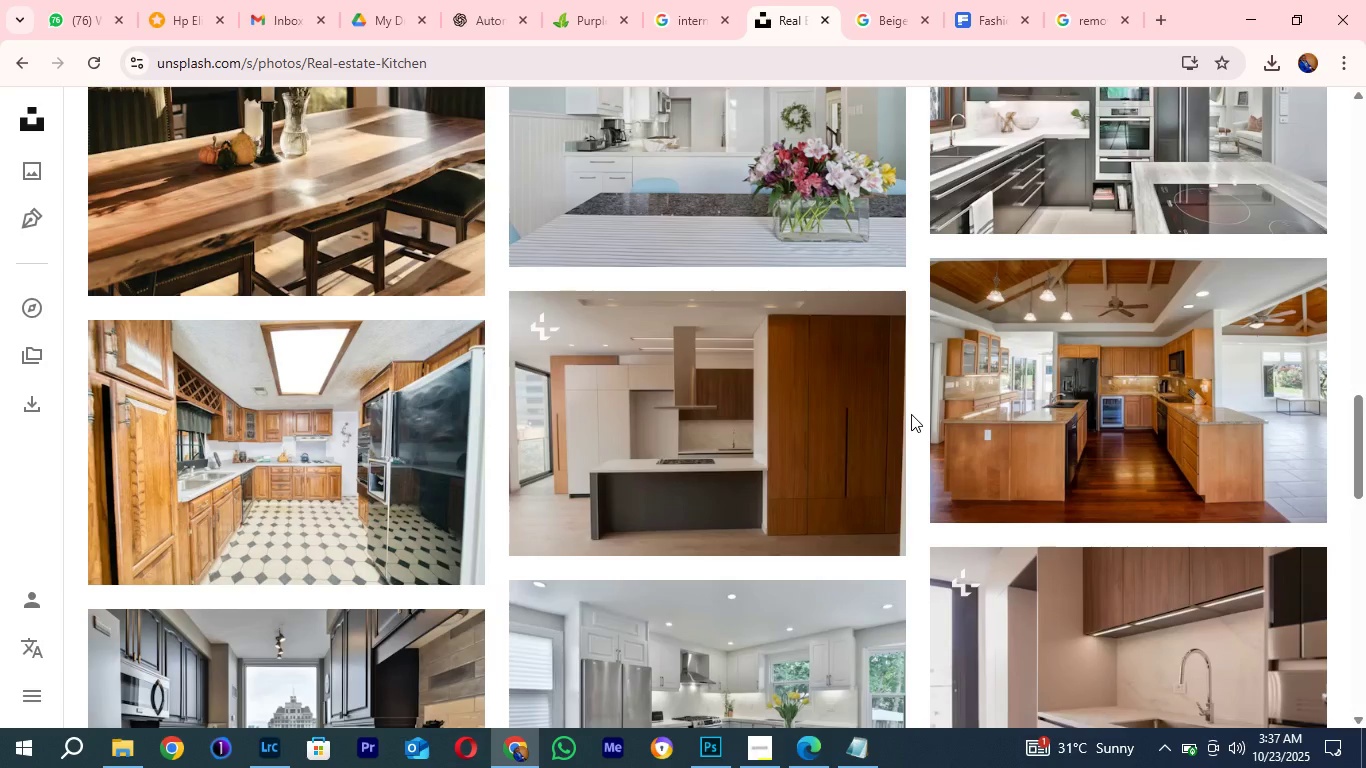 
wait(9.21)
 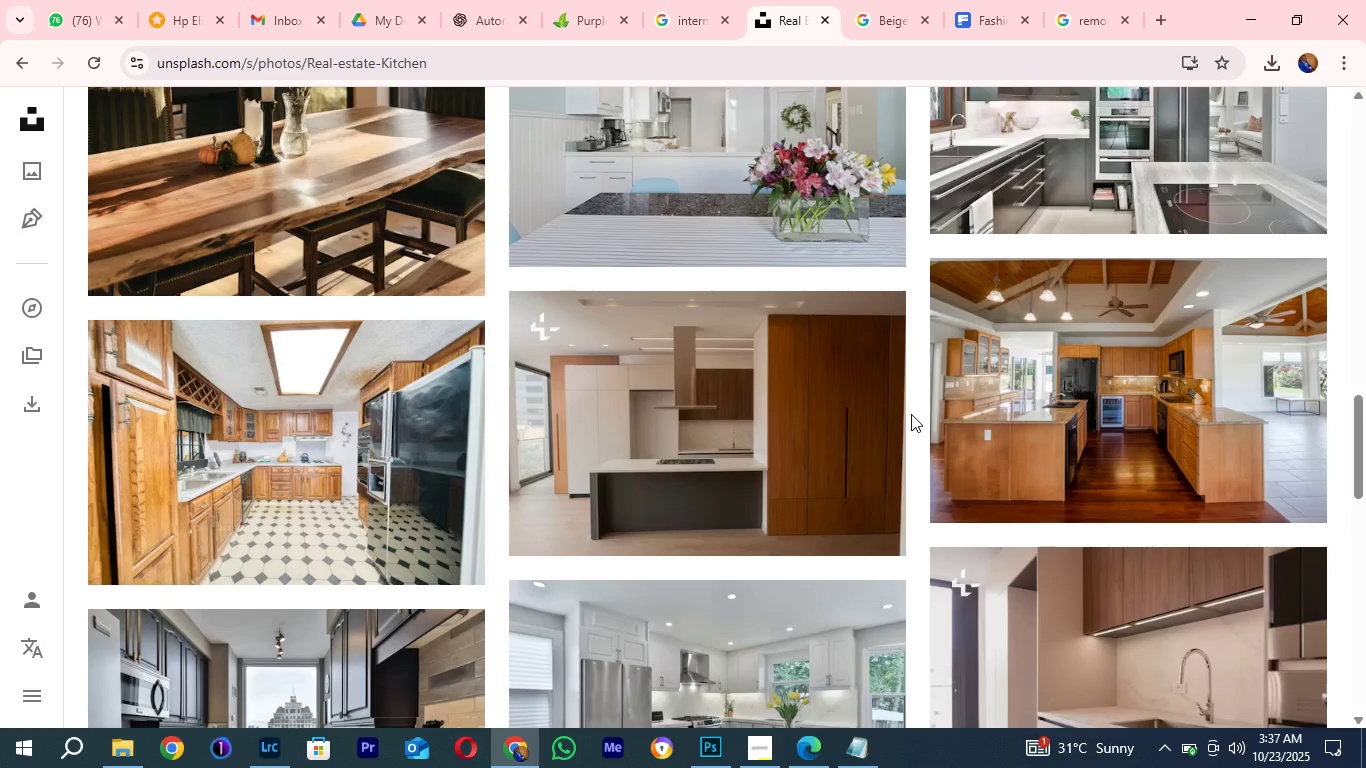 
scroll: coordinate [929, 441], scroll_direction: down, amount: 3.0
 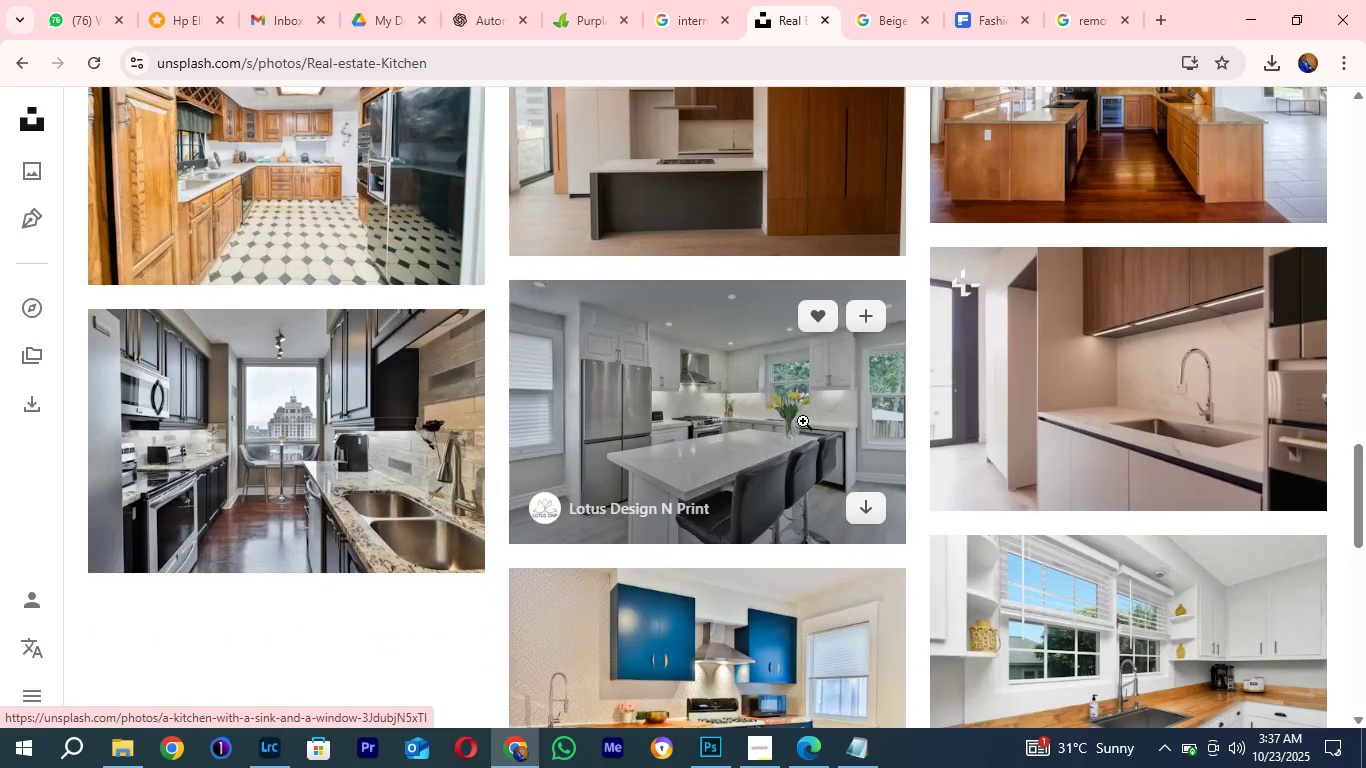 
left_click([768, 410])
 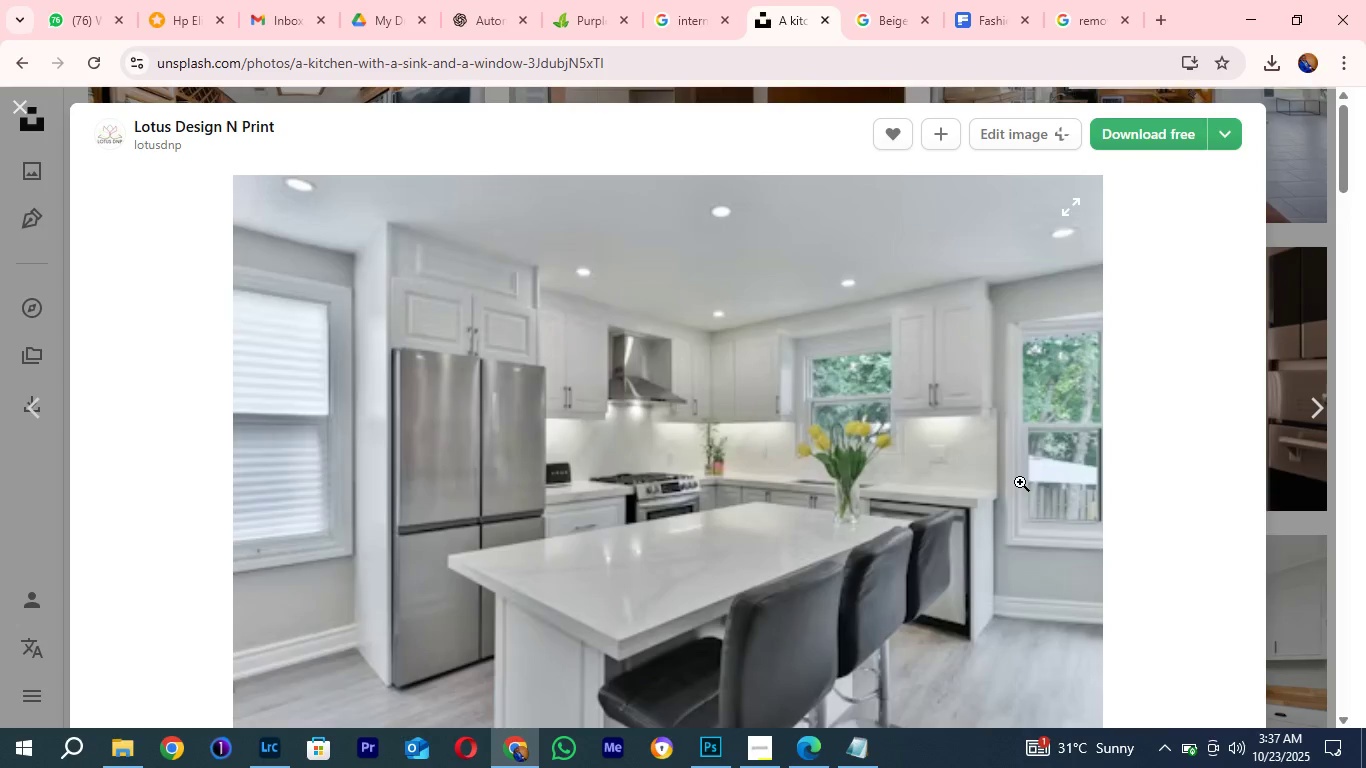 
wait(5.73)
 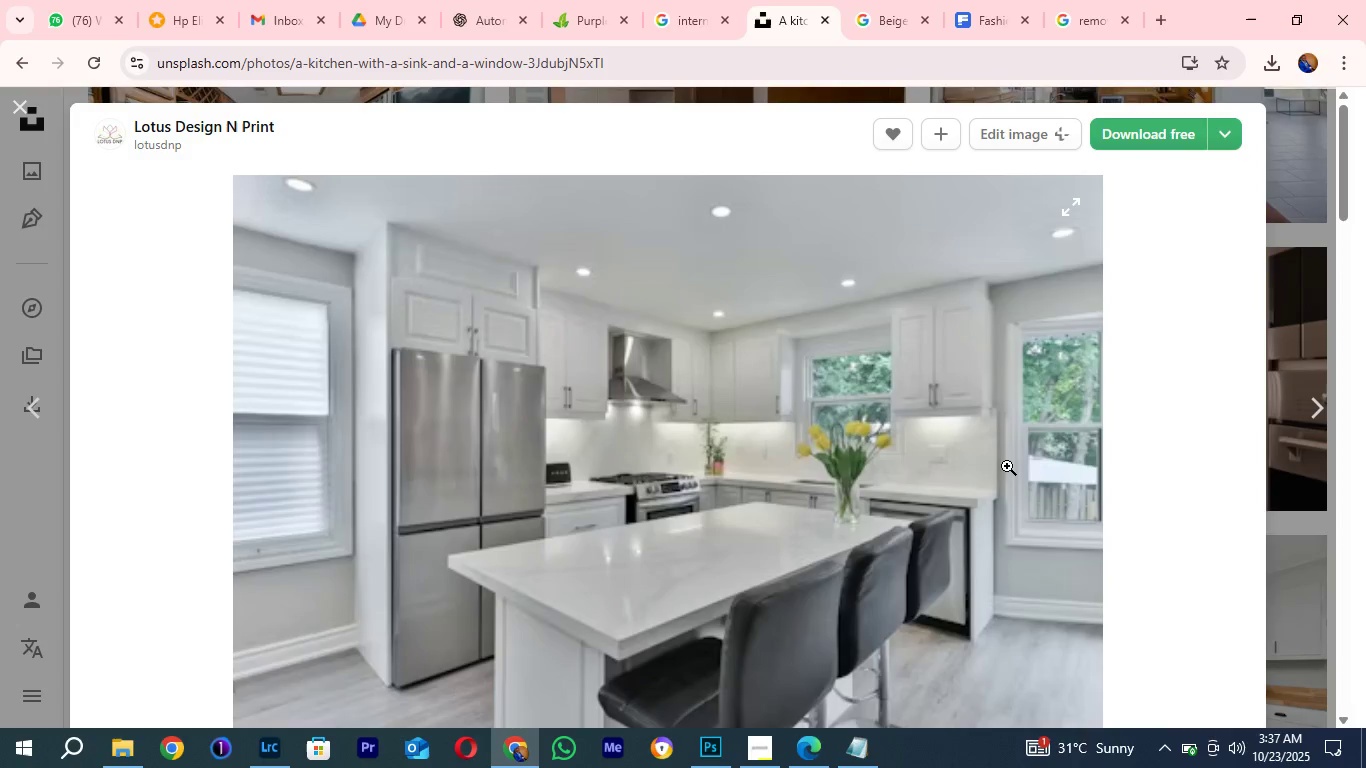 
scroll: coordinate [852, 605], scroll_direction: down, amount: 3.0
 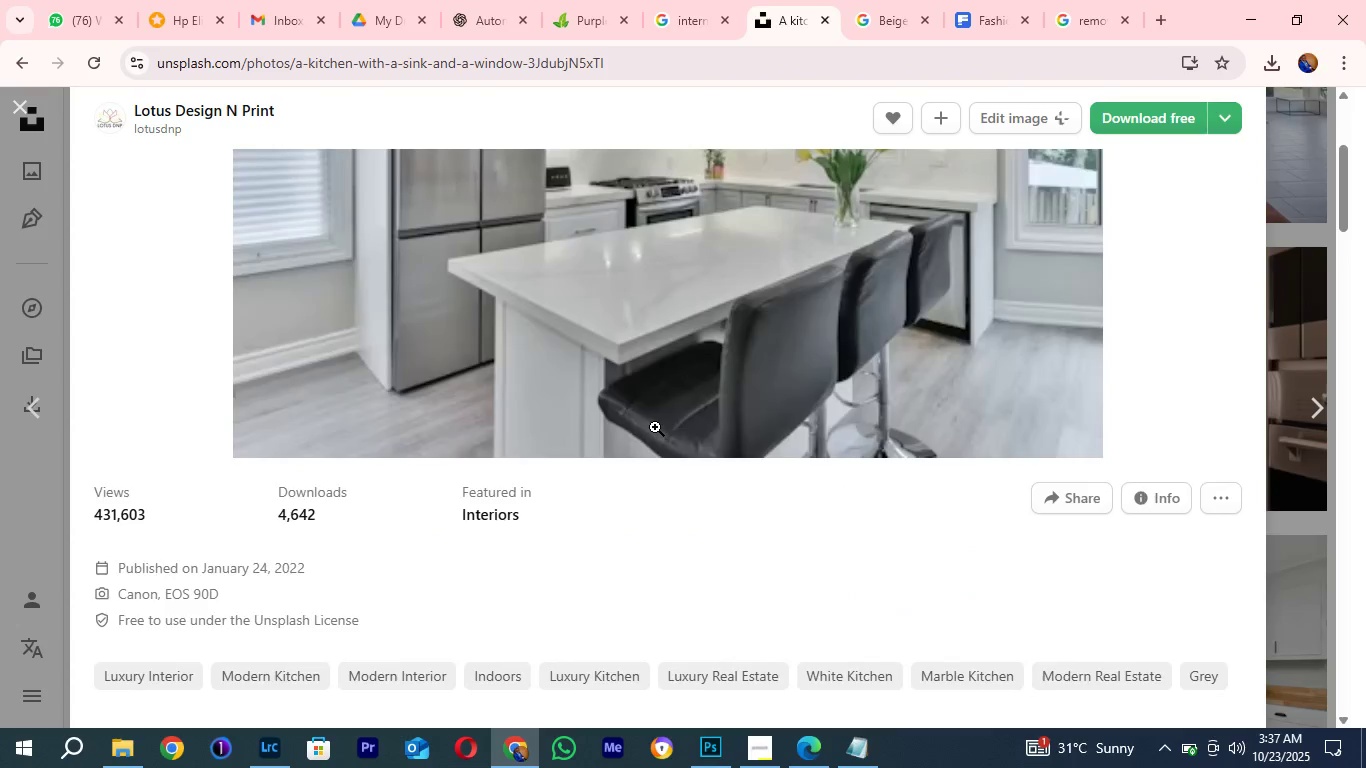 
scroll: coordinate [655, 427], scroll_direction: up, amount: 3.0
 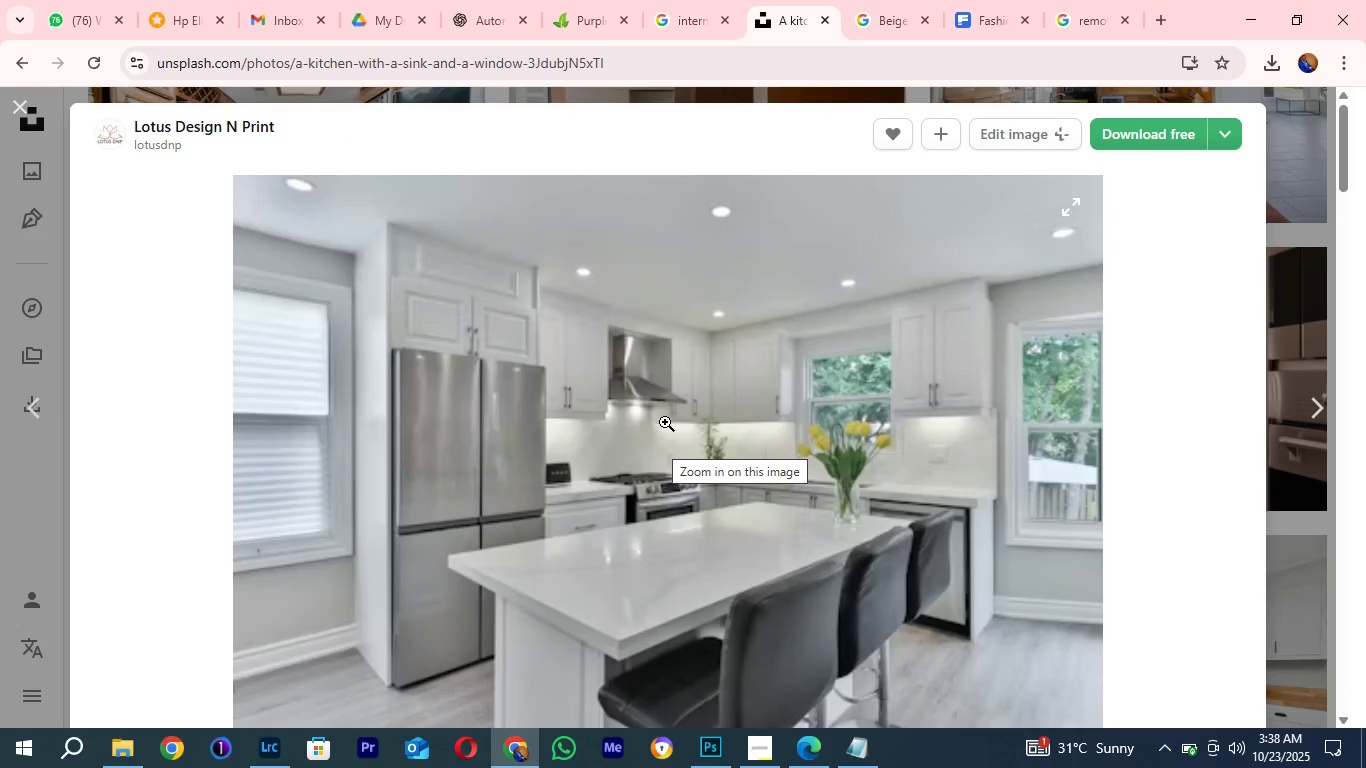 
scroll: coordinate [665, 429], scroll_direction: down, amount: 5.0
 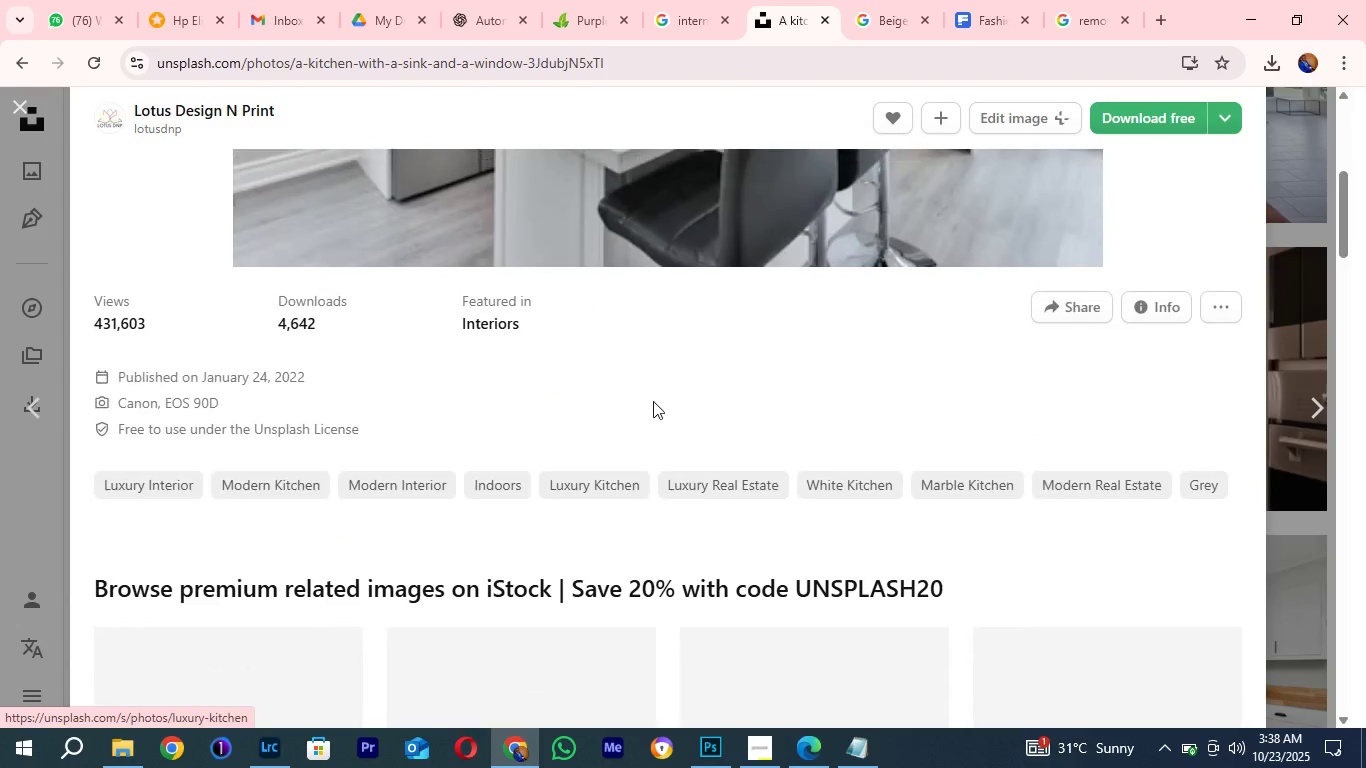 
scroll: coordinate [616, 360], scroll_direction: up, amount: 5.0
 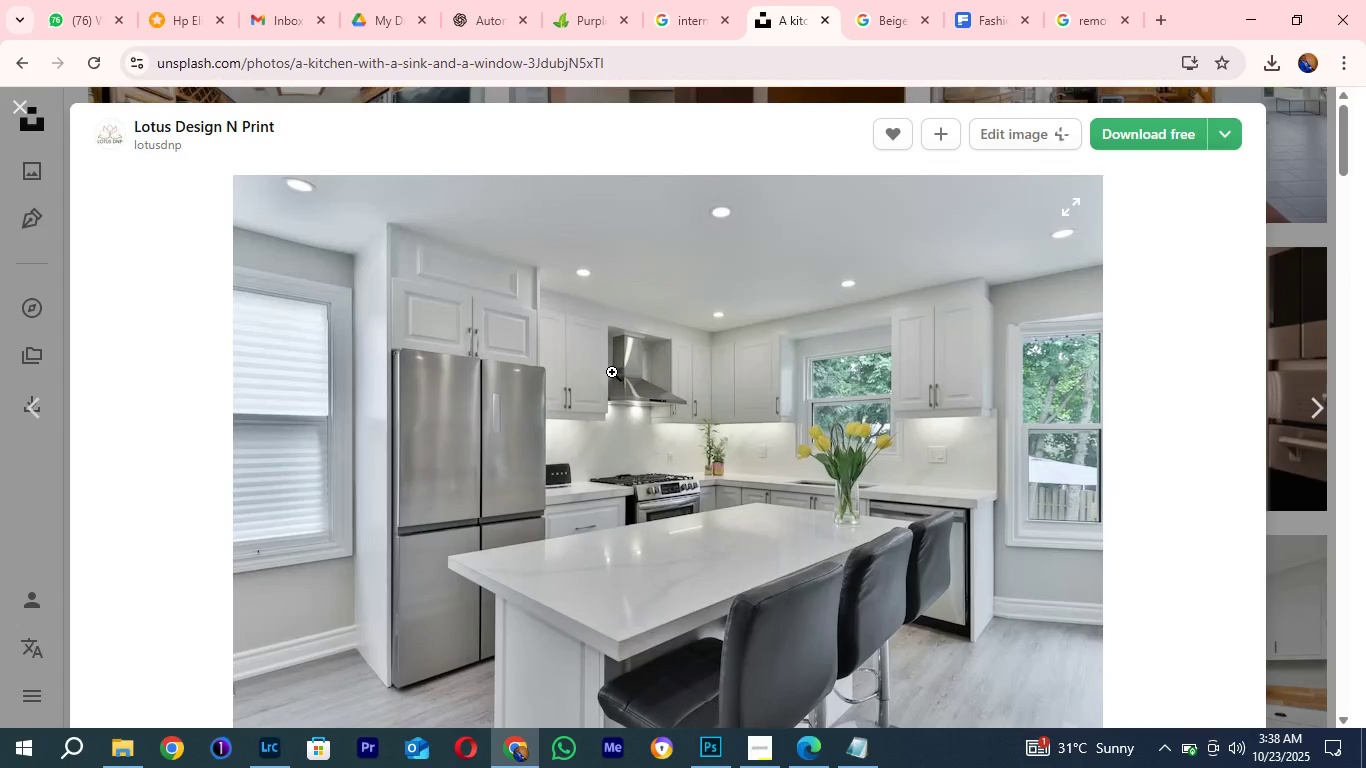 
scroll: coordinate [612, 372], scroll_direction: down, amount: 2.0
 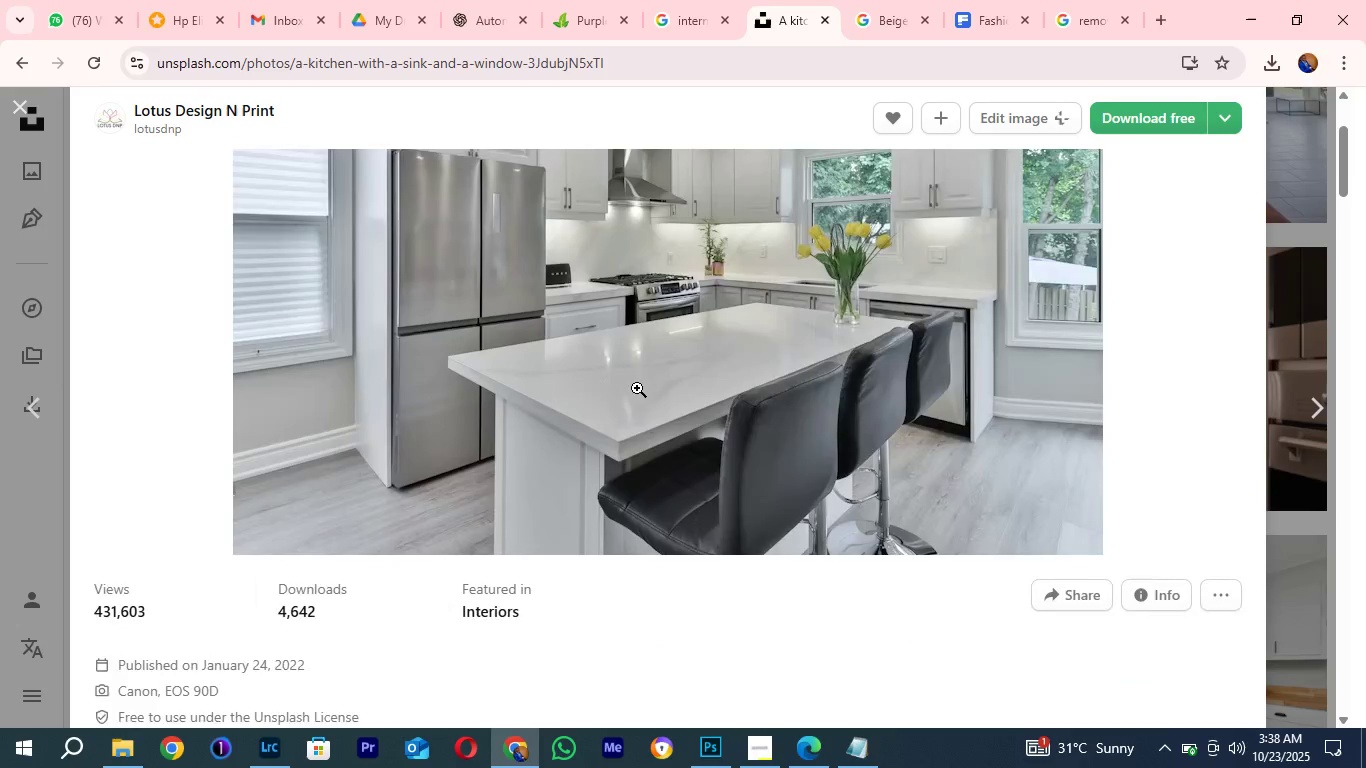 
scroll: coordinate [637, 388], scroll_direction: up, amount: 2.0
 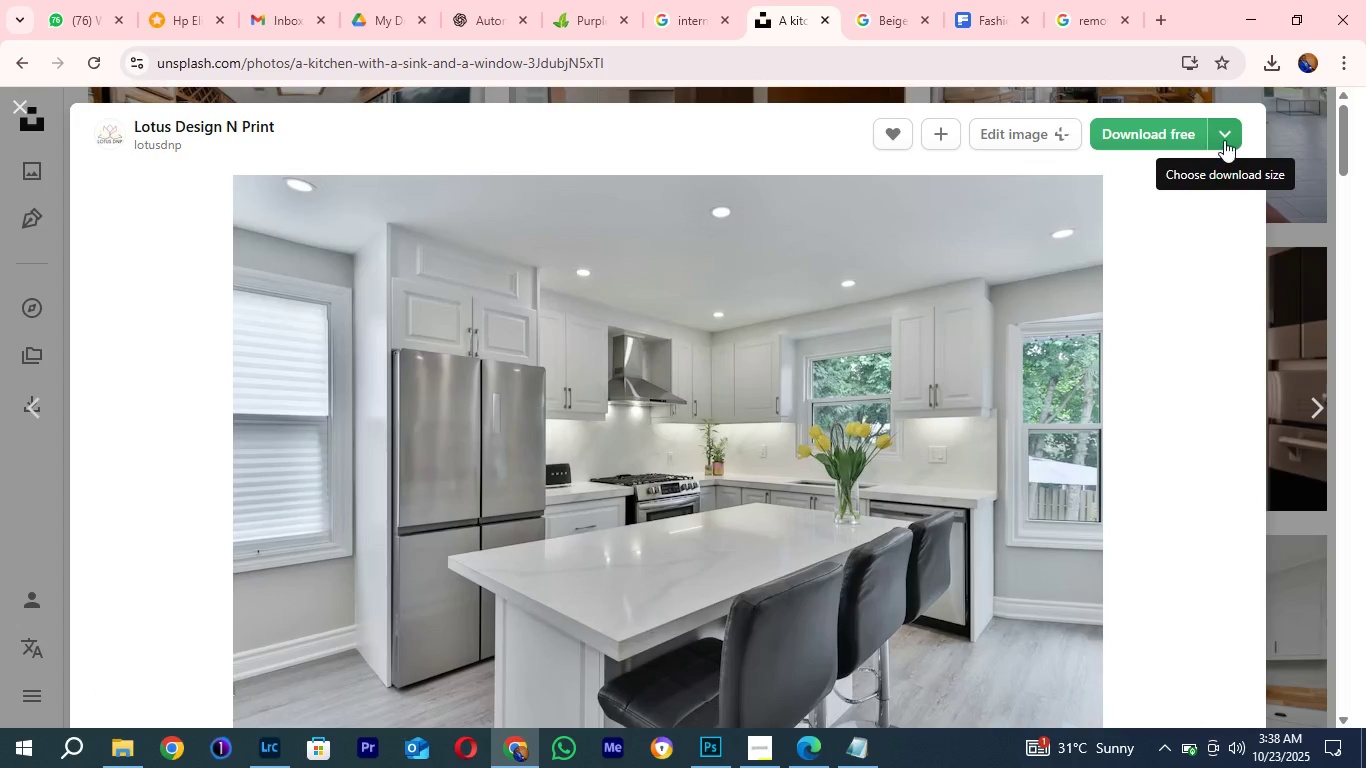 
left_click([1224, 140])
 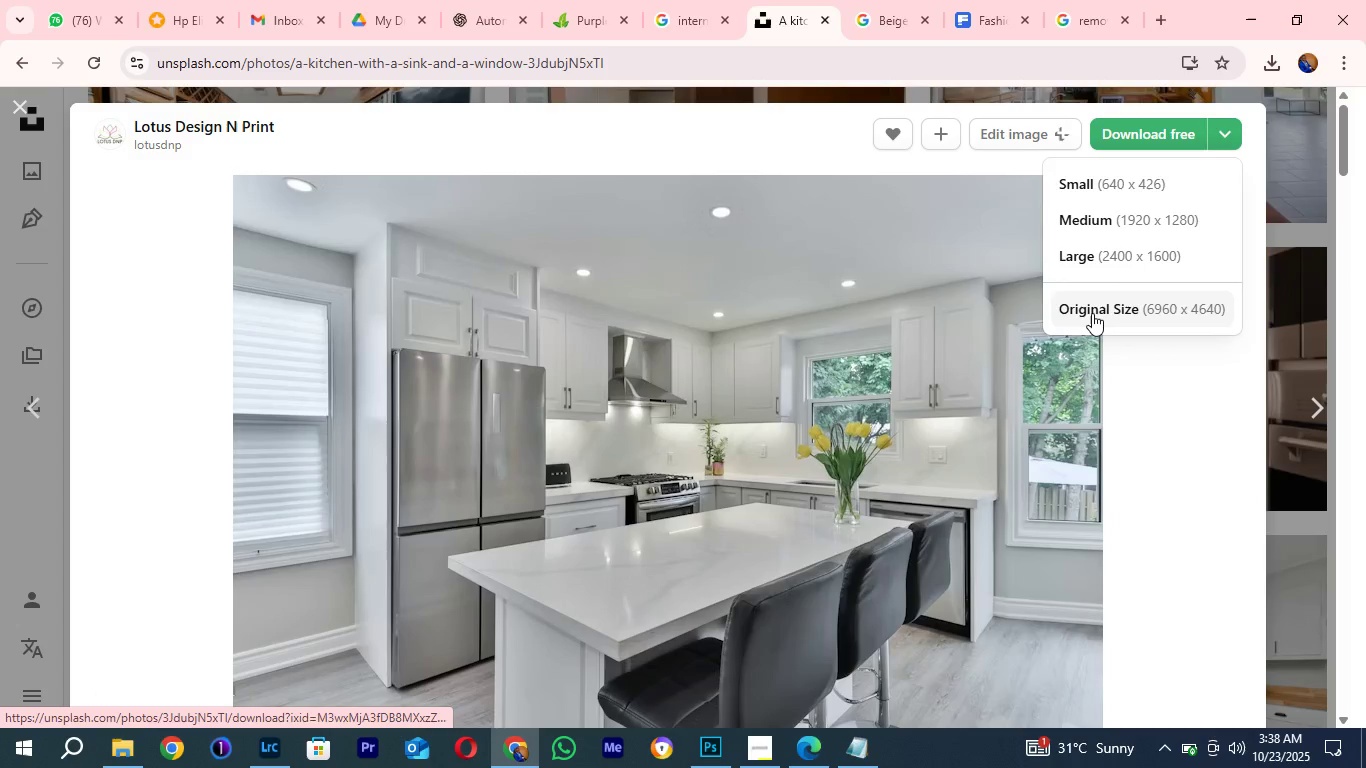 
left_click([1092, 313])
 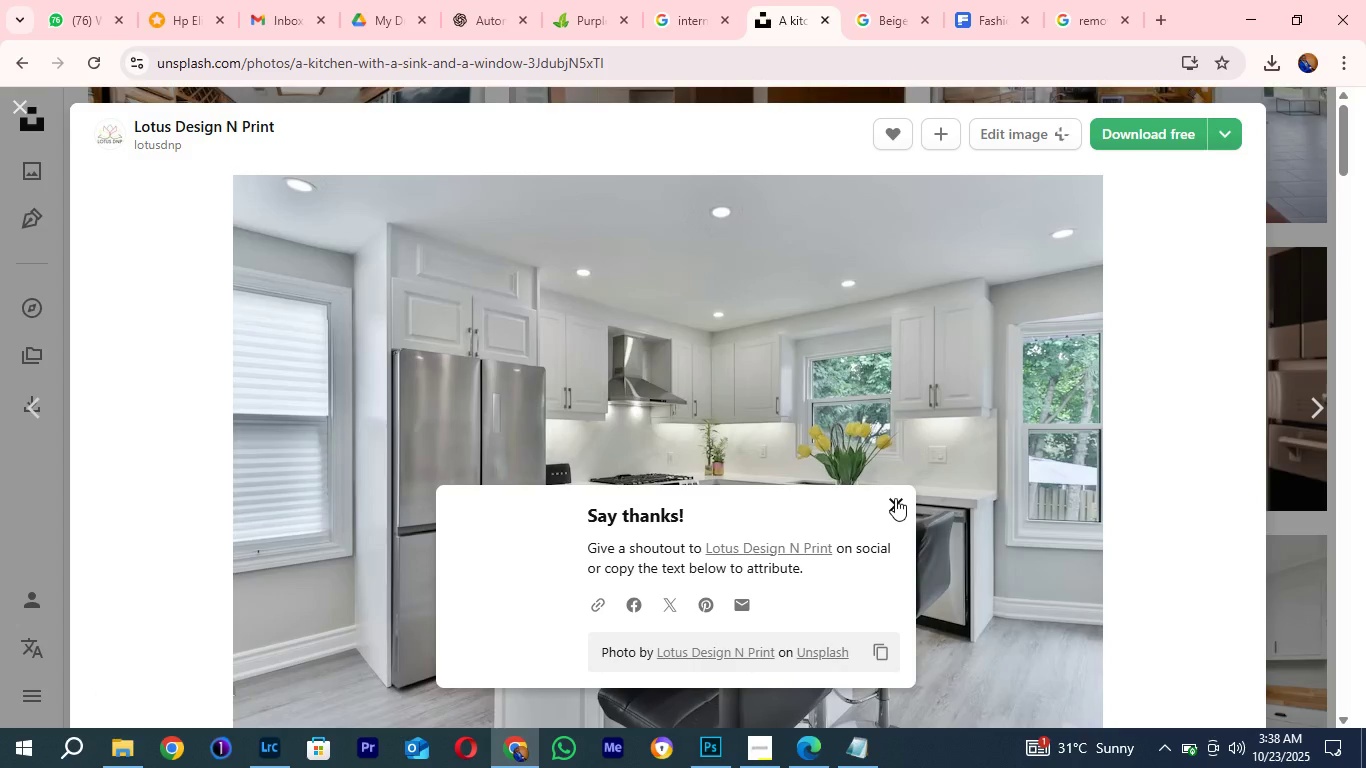 
left_click([898, 498])
 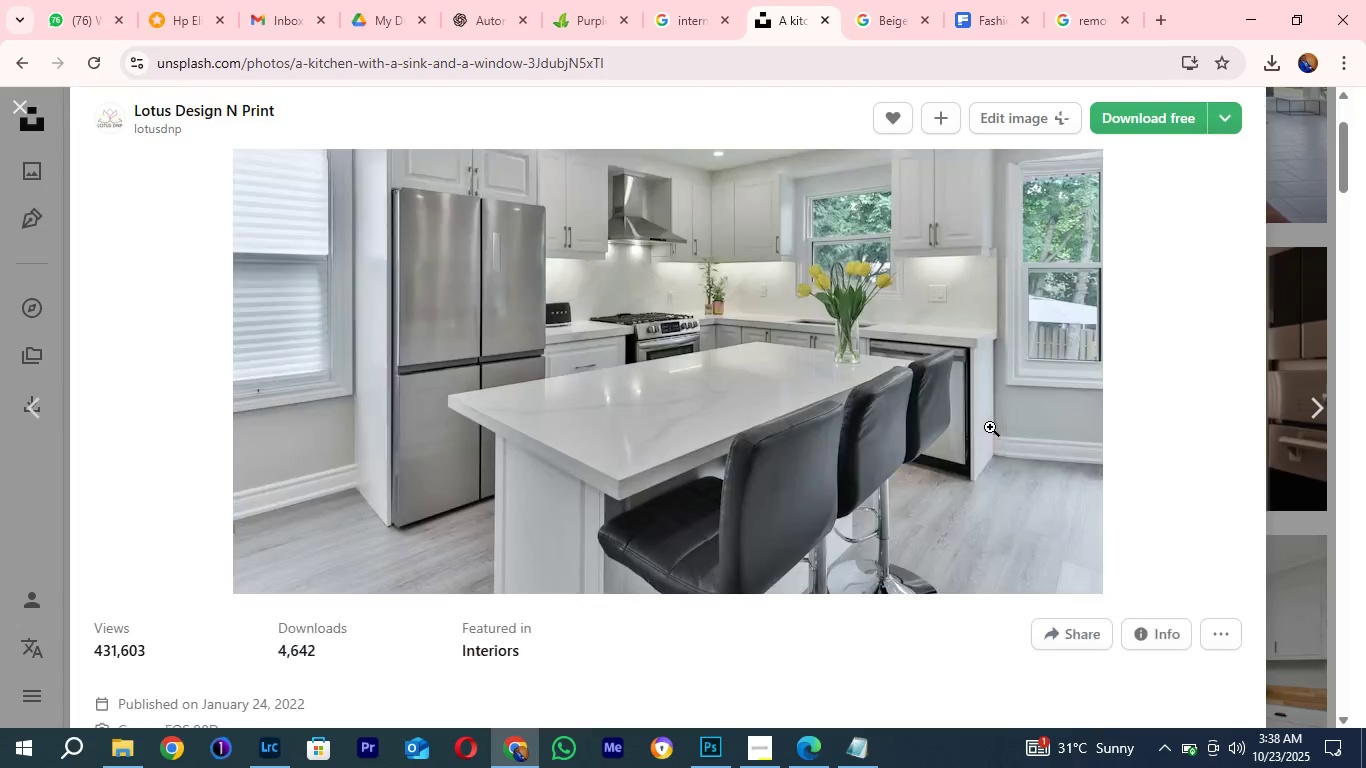 
scroll: coordinate [990, 427], scroll_direction: down, amount: 3.0
 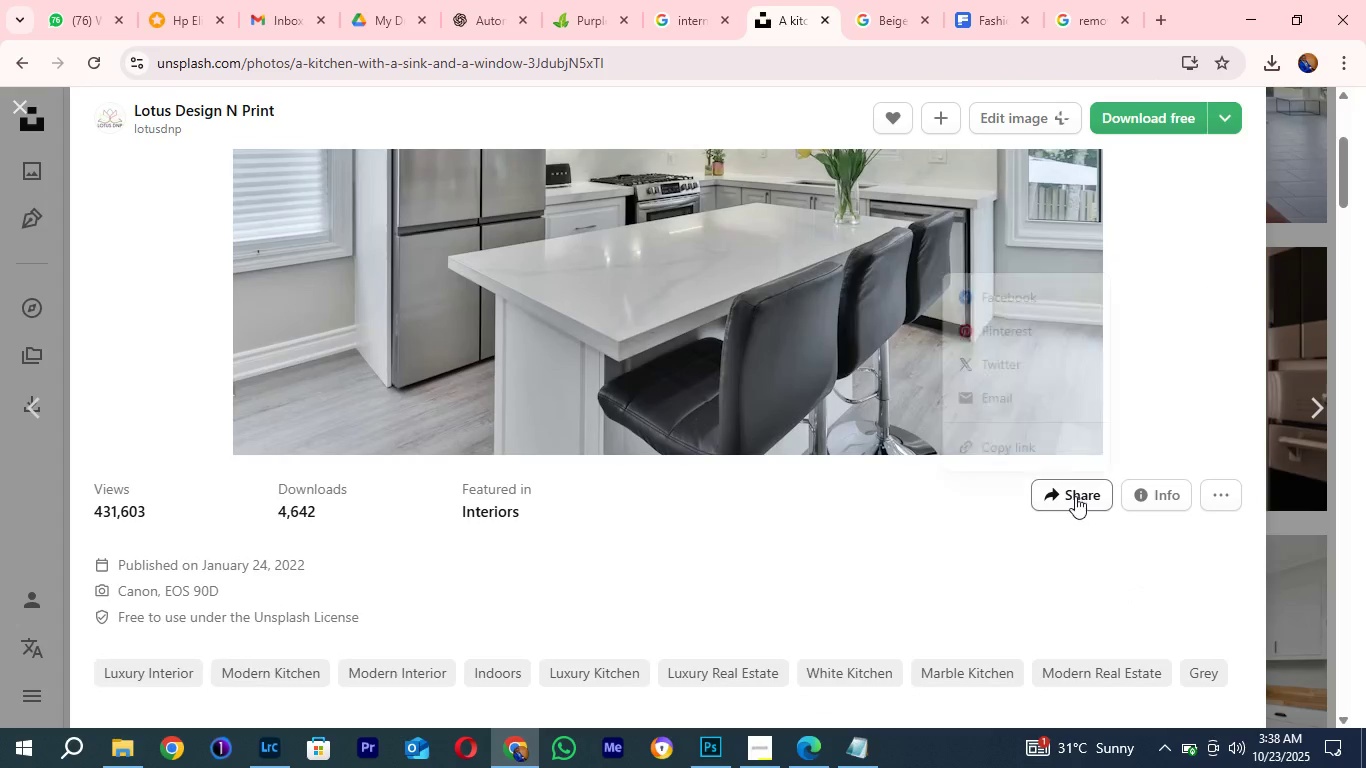 
left_click([1075, 496])
 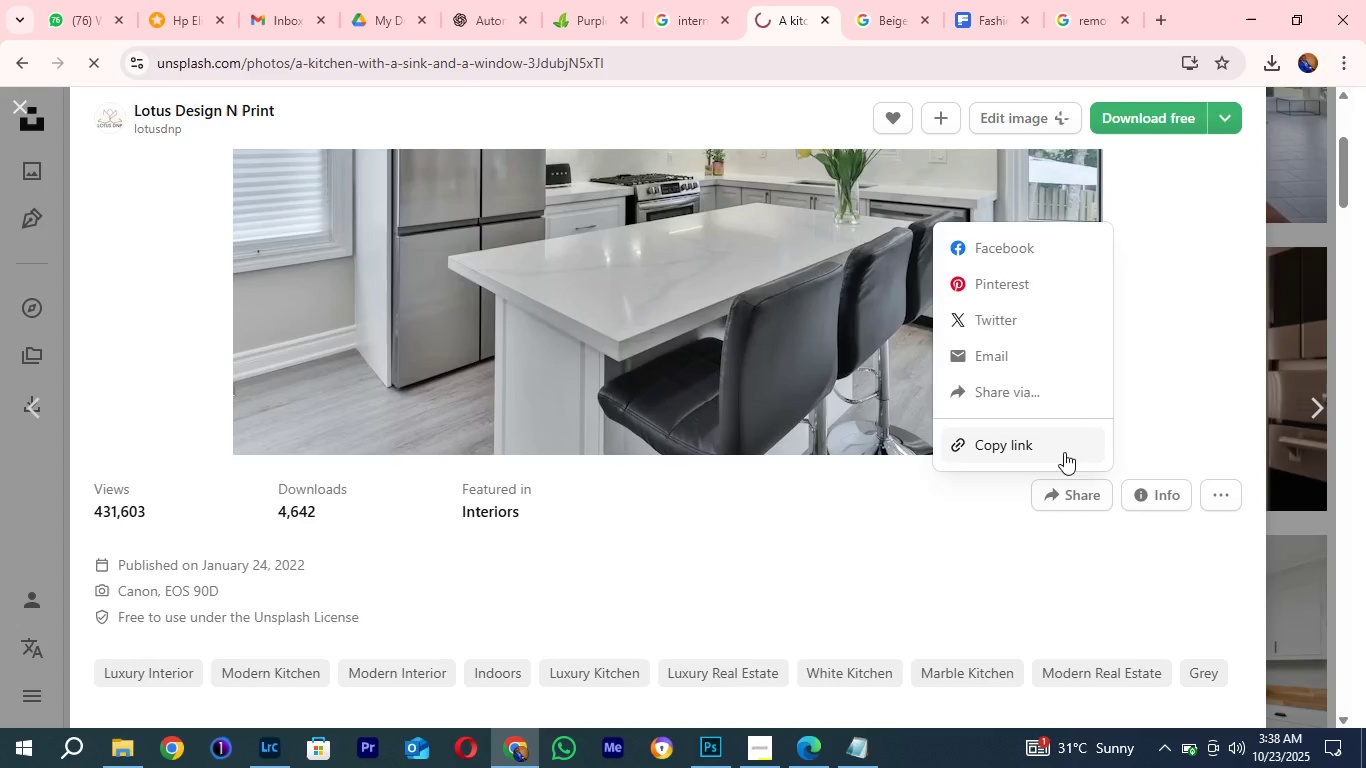 
left_click([1064, 452])
 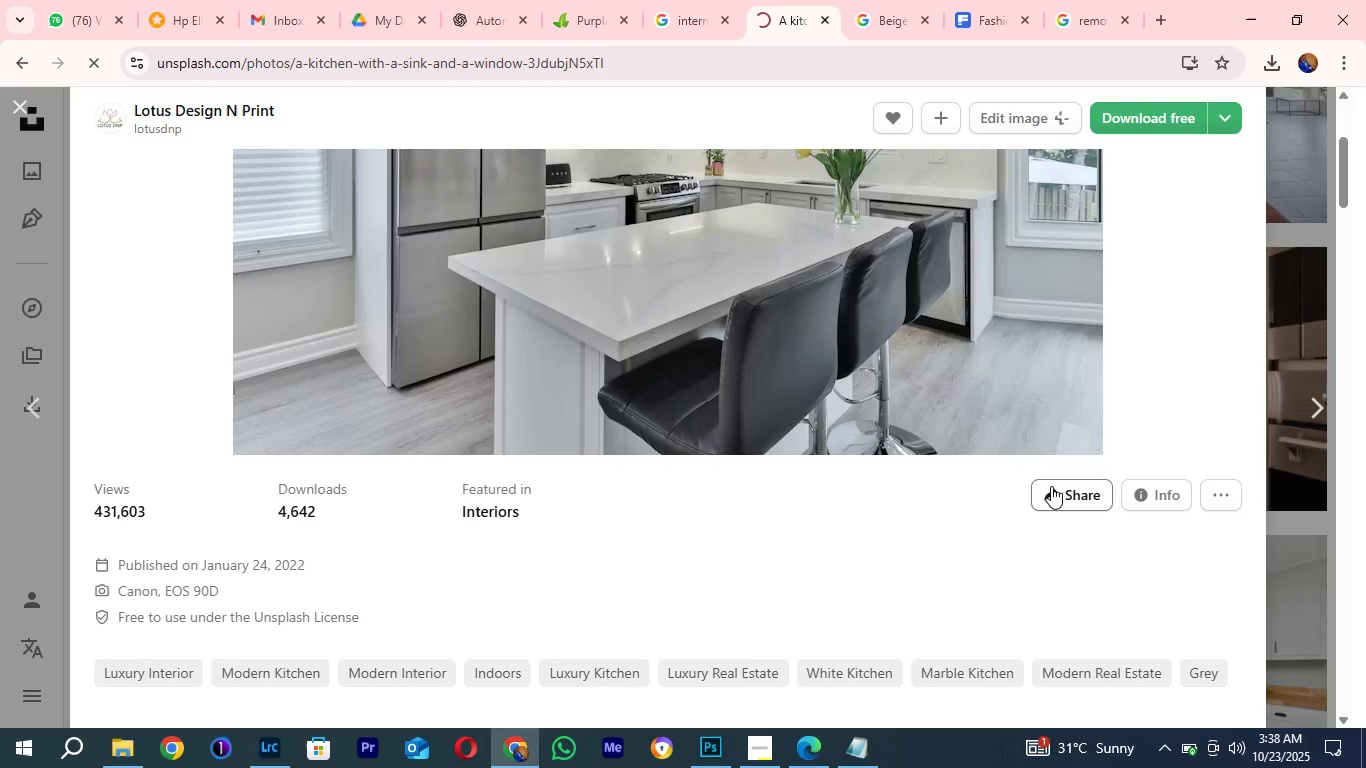 
left_click([1051, 486])
 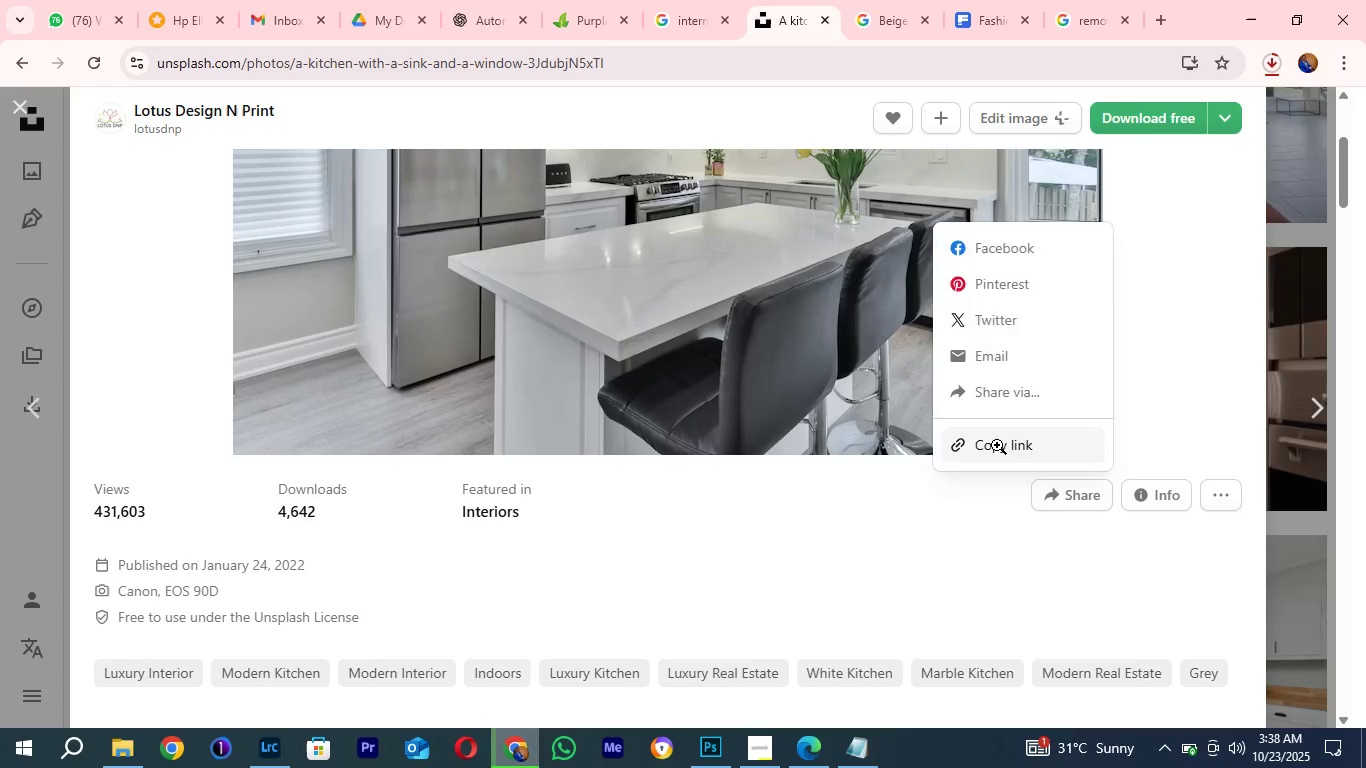 
left_click([997, 445])
 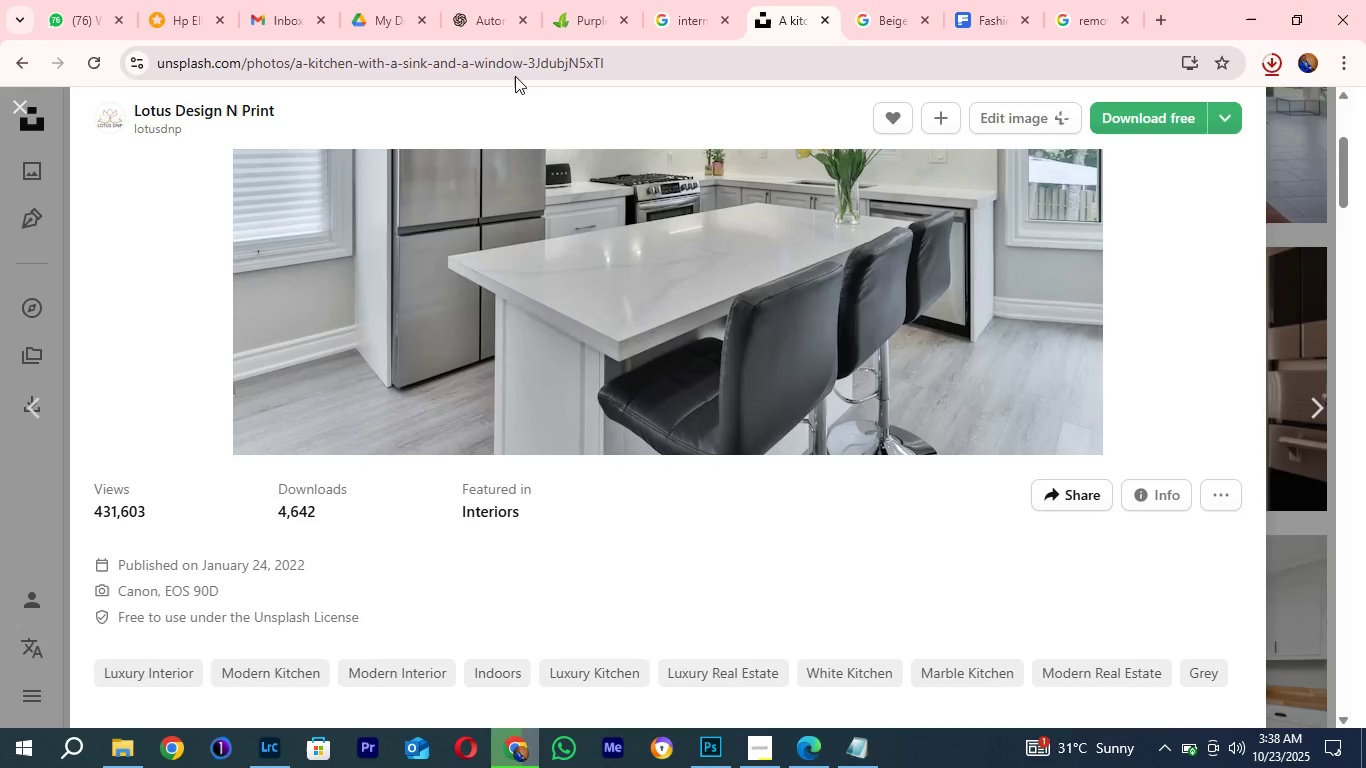 
scroll: coordinate [575, 356], scroll_direction: up, amount: 8.0
 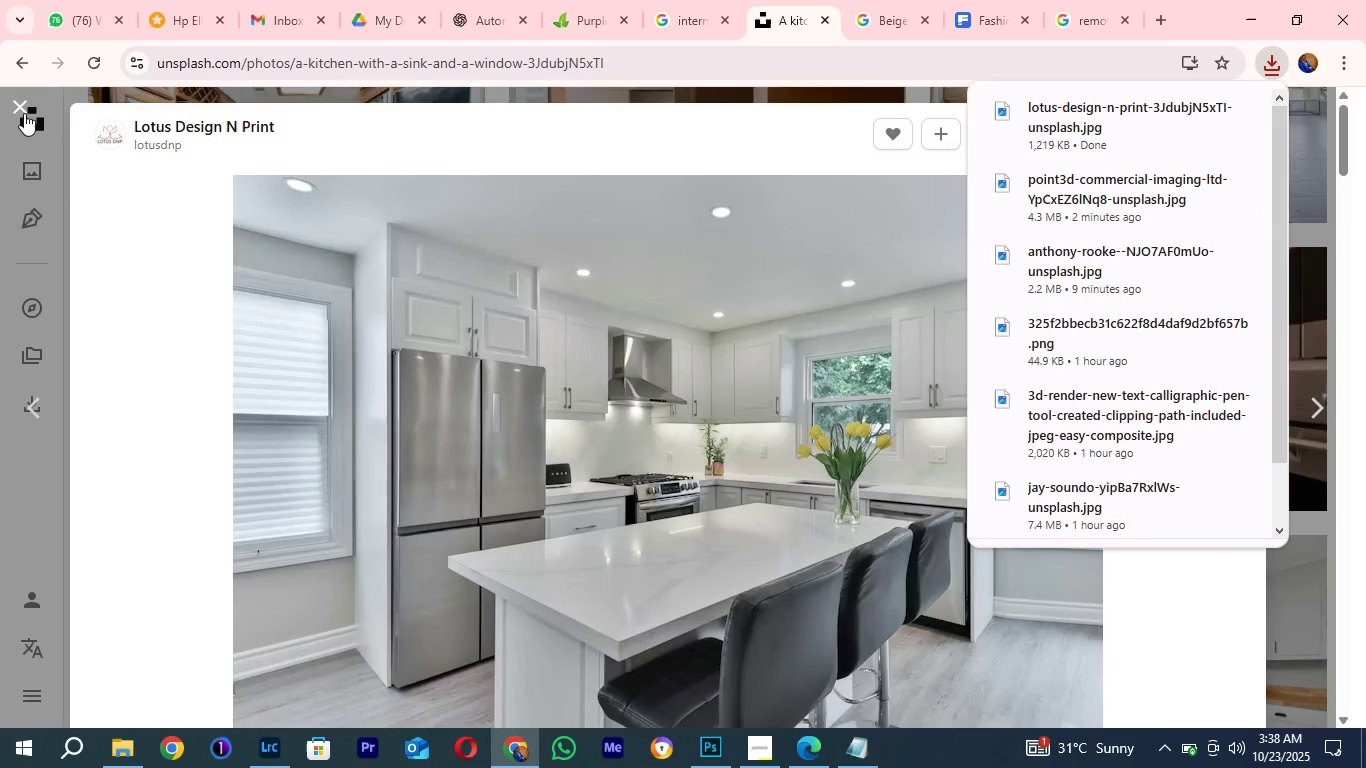 
left_click([21, 110])
 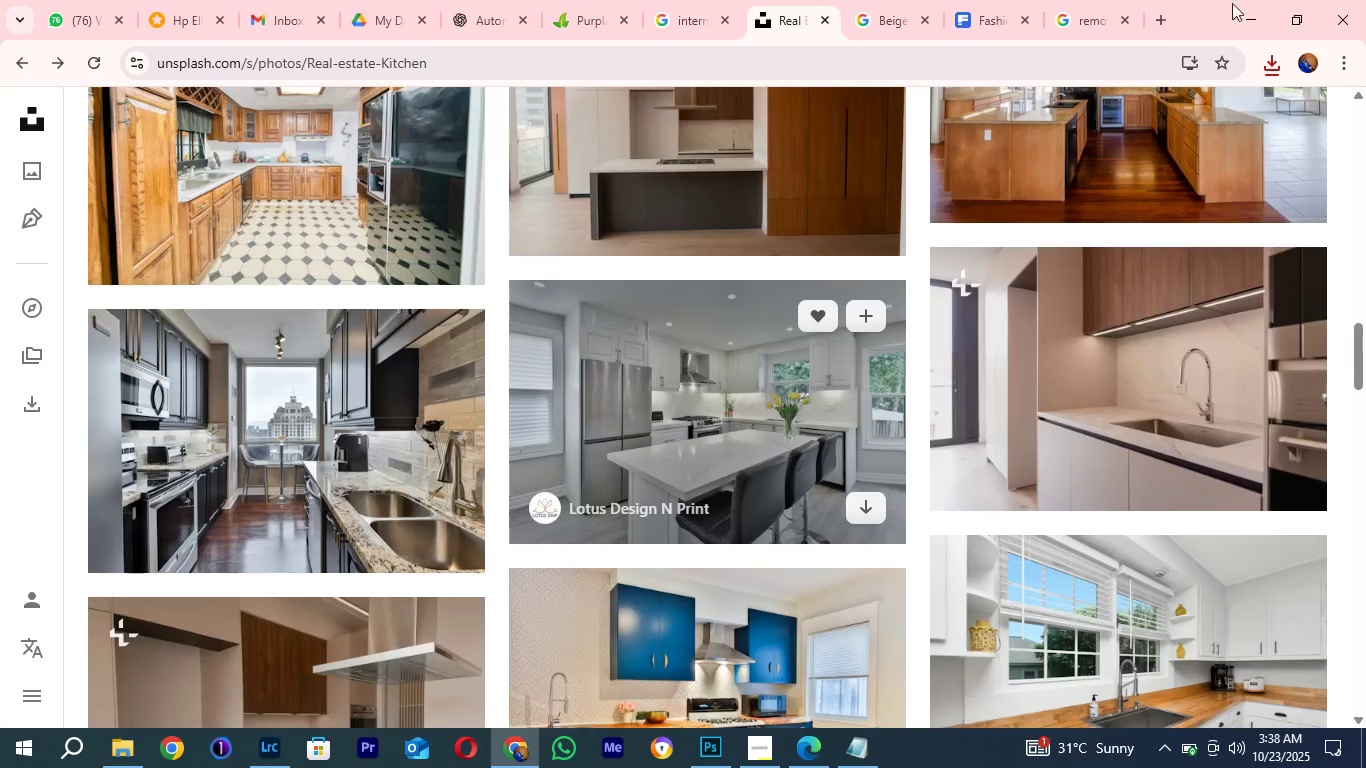 
left_click([1247, 8])
 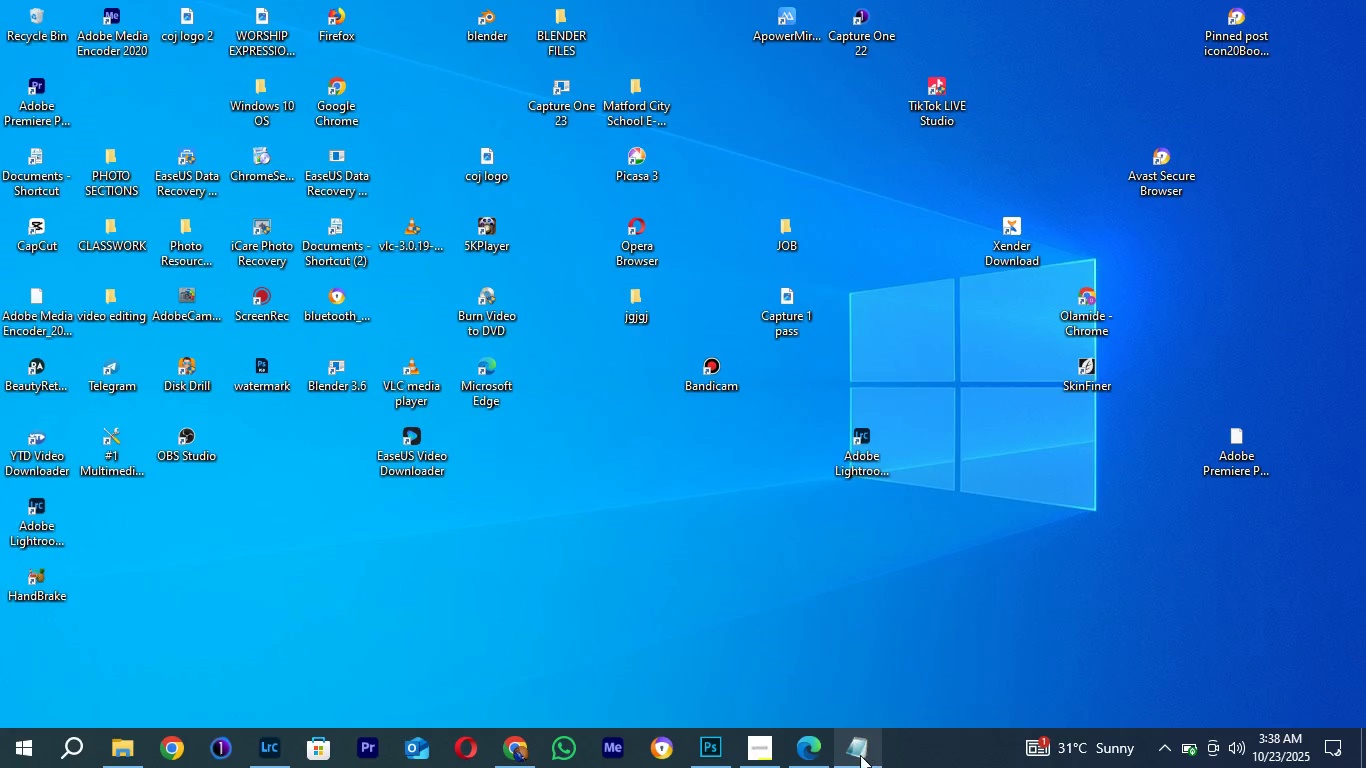 
left_click([860, 757])
 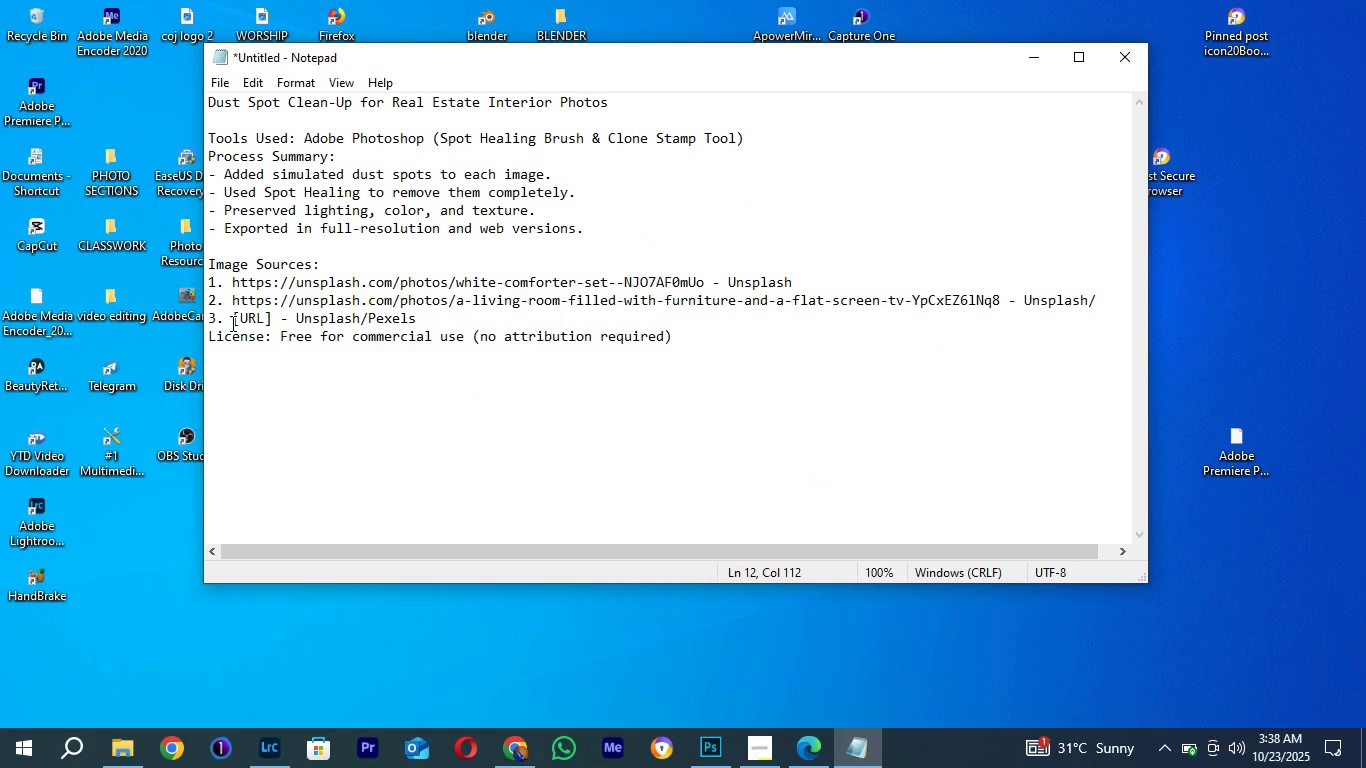 
left_click_drag(start_coordinate=[231, 316], to_coordinate=[279, 316])
 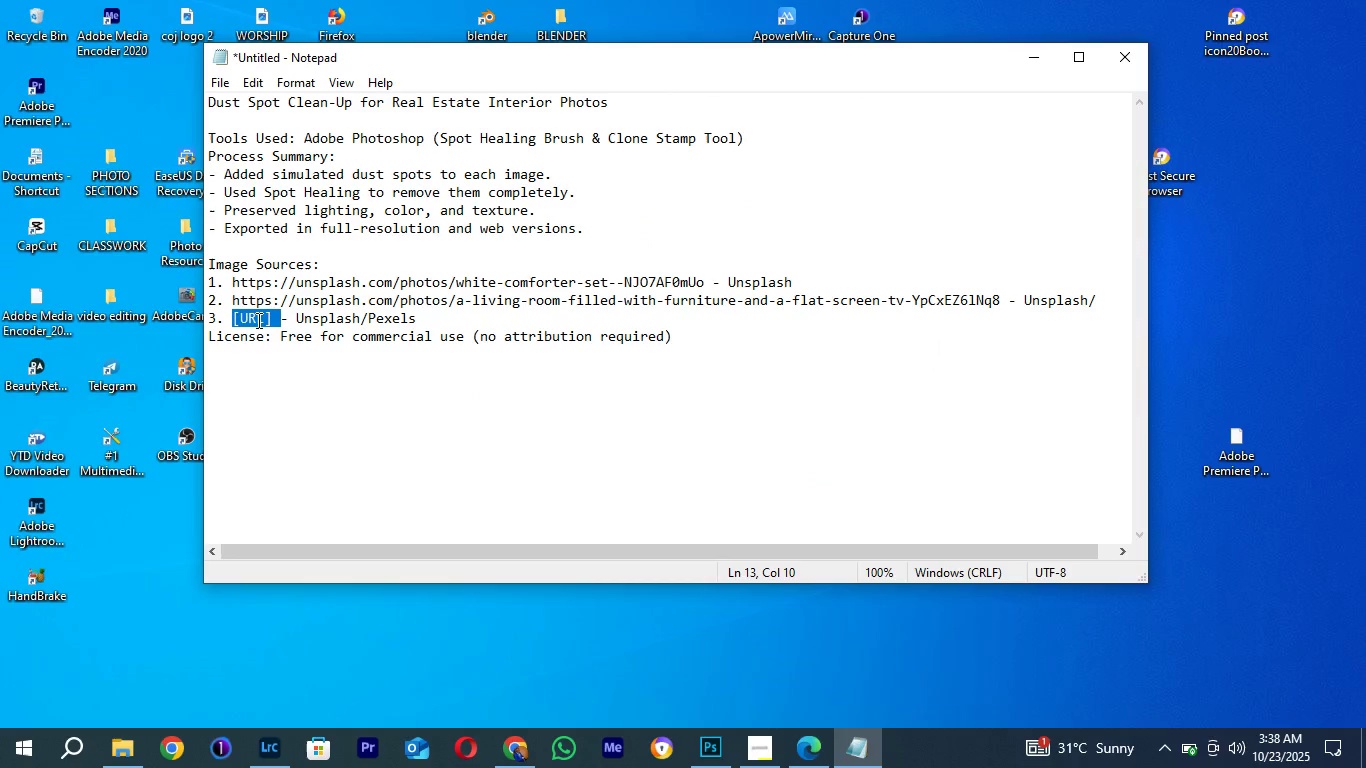 
left_click([244, 307])
 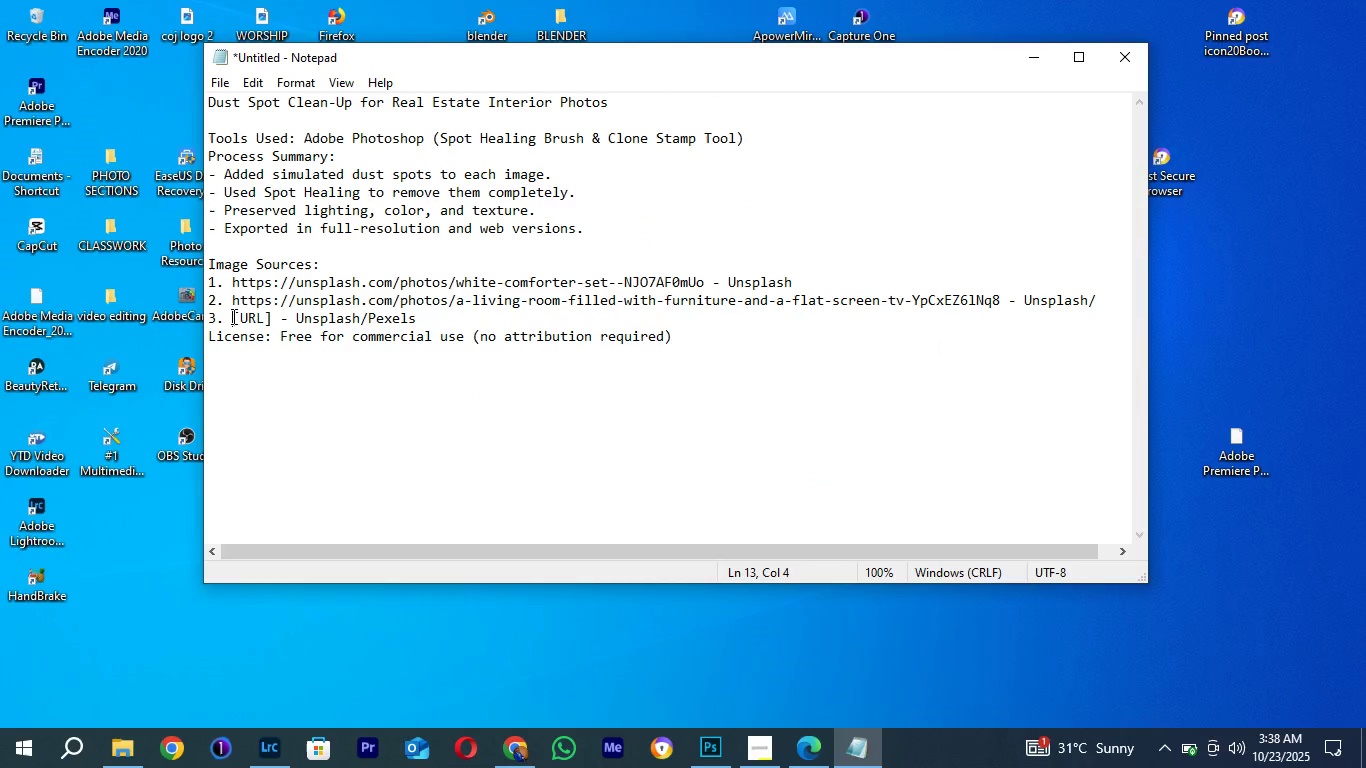 
left_click_drag(start_coordinate=[232, 316], to_coordinate=[272, 316])
 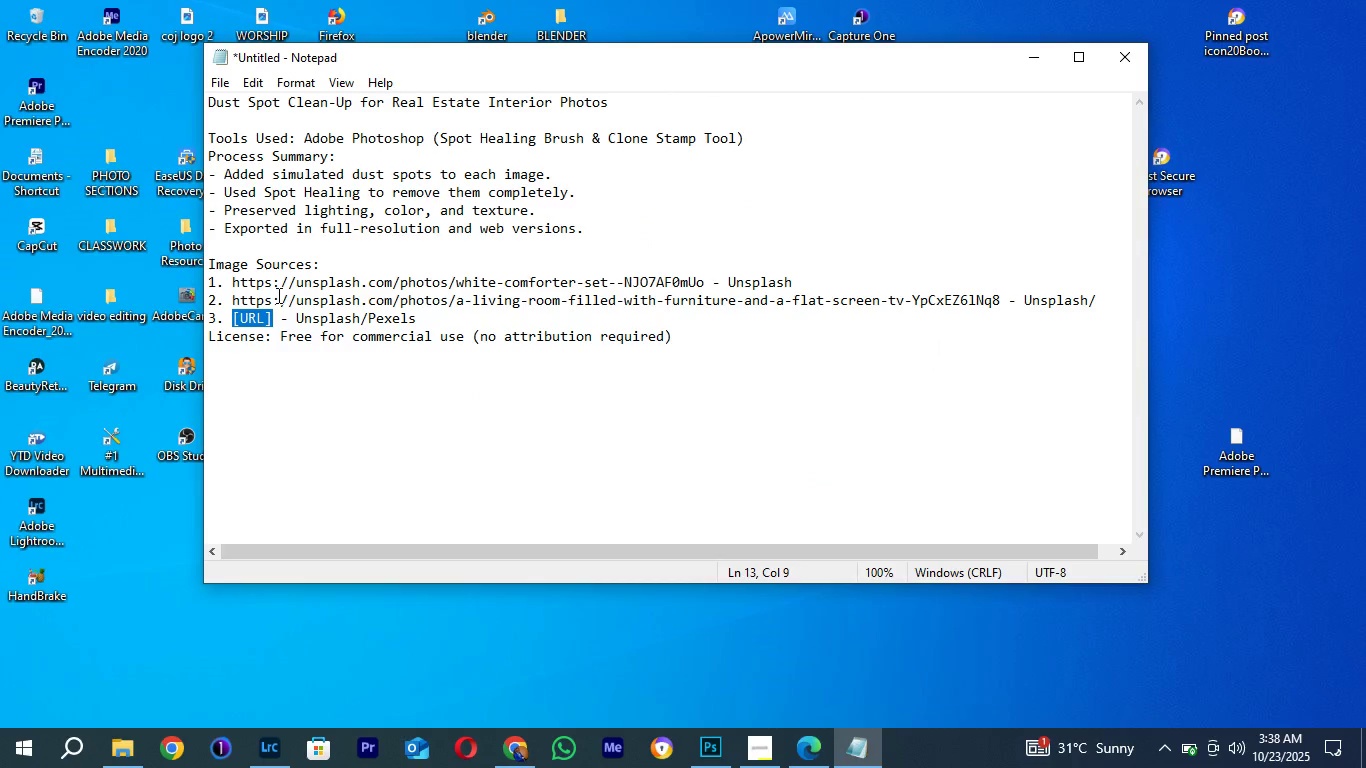 
key(Control+V)
 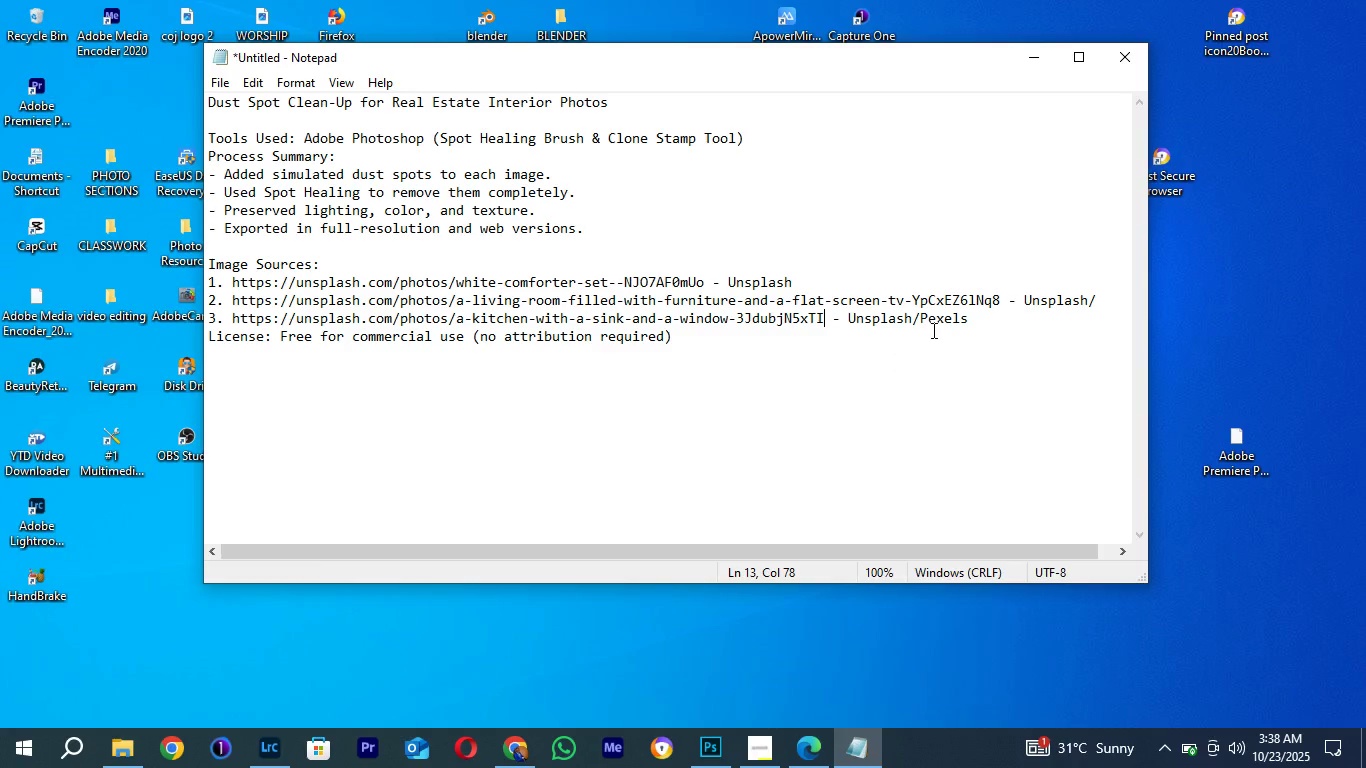 
wait(6.02)
 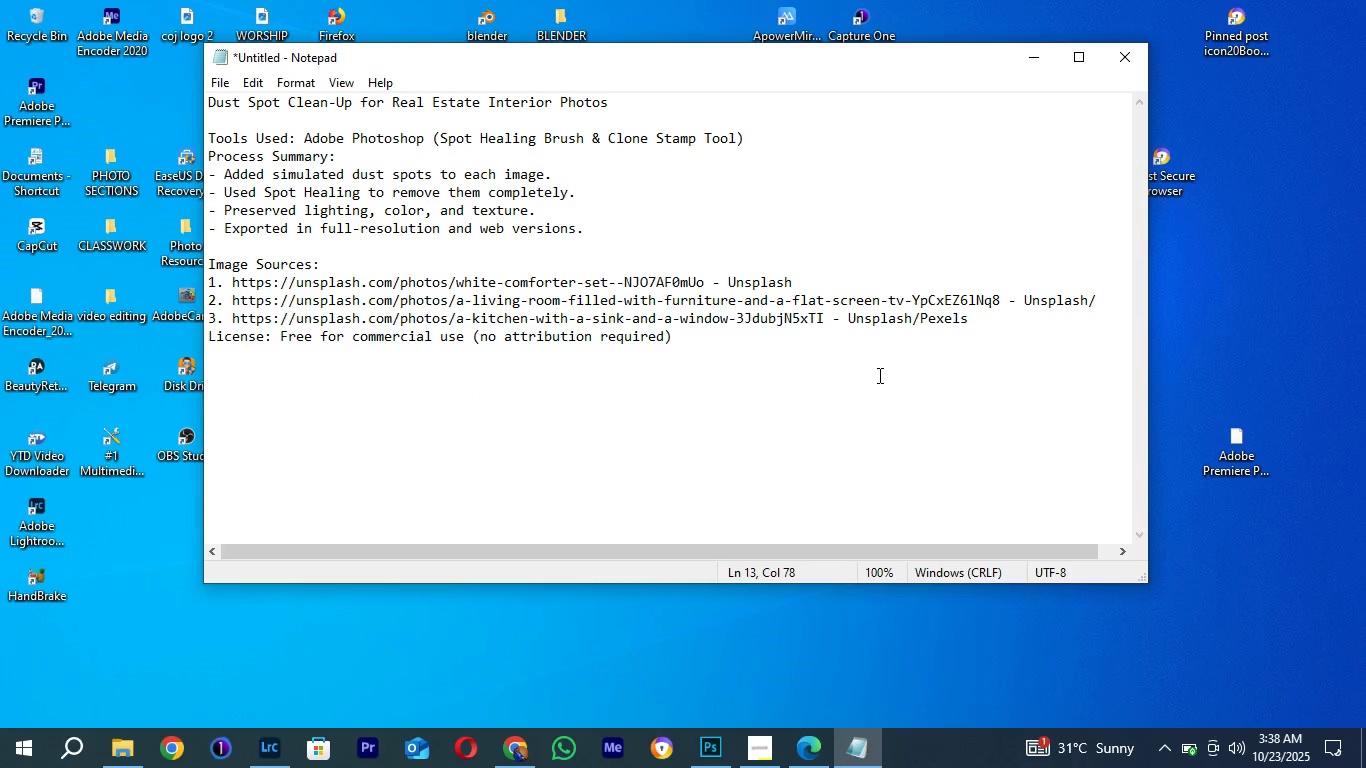 
left_click([910, 323])
 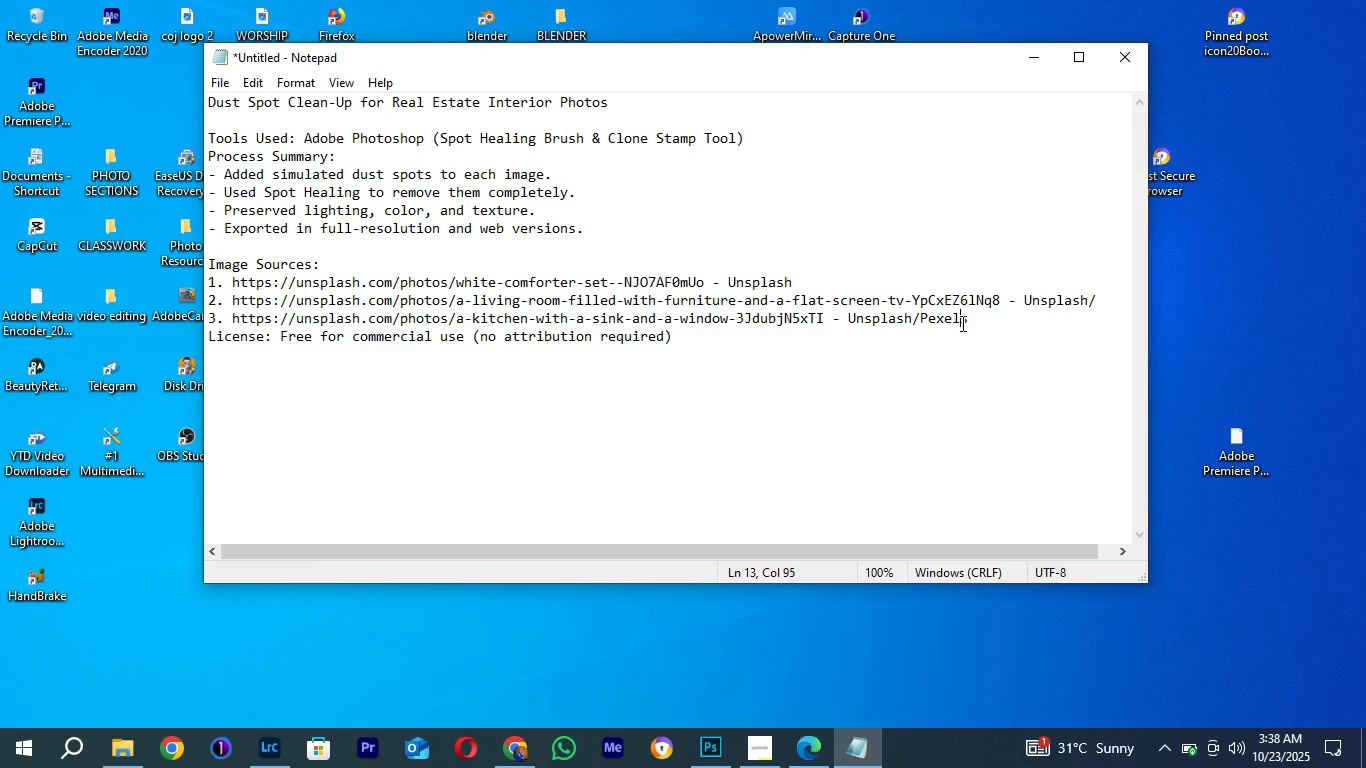 
left_click([961, 323])
 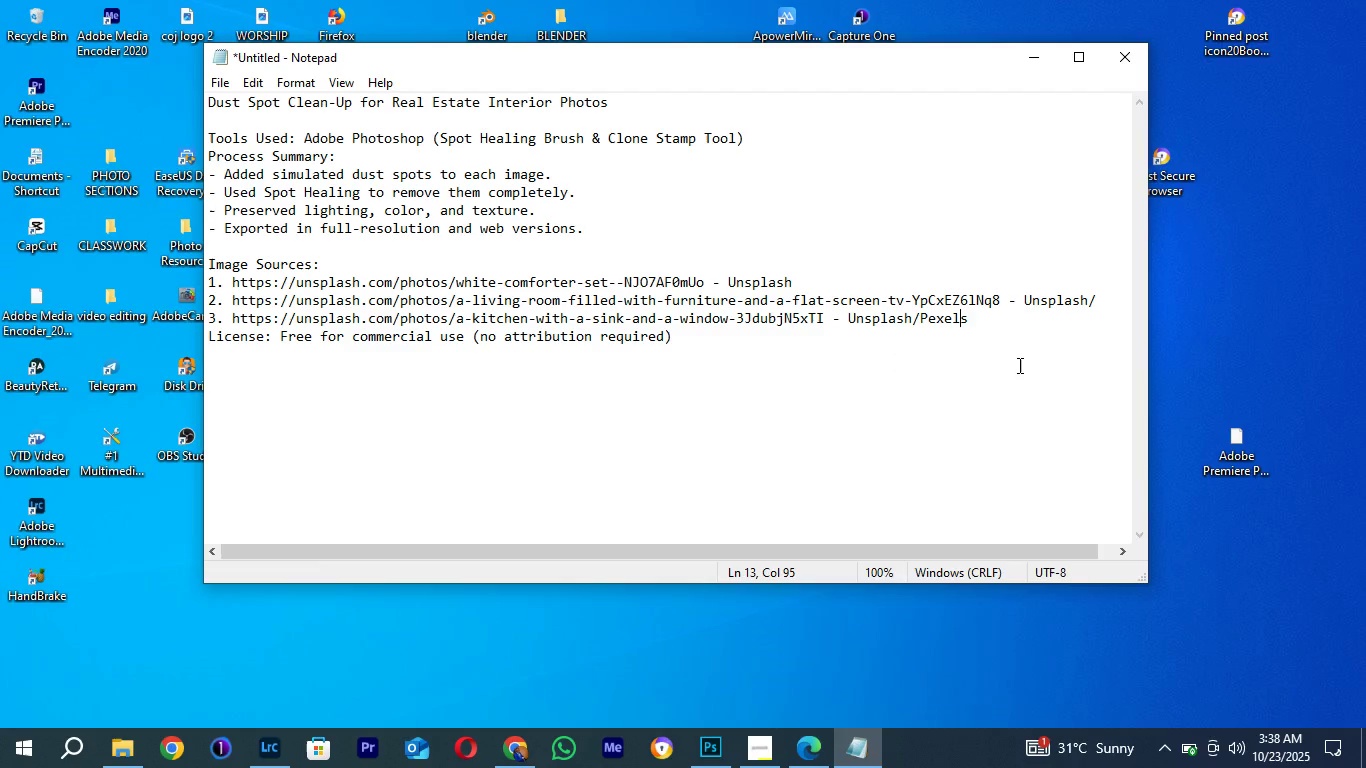 
key(ArrowRight)
 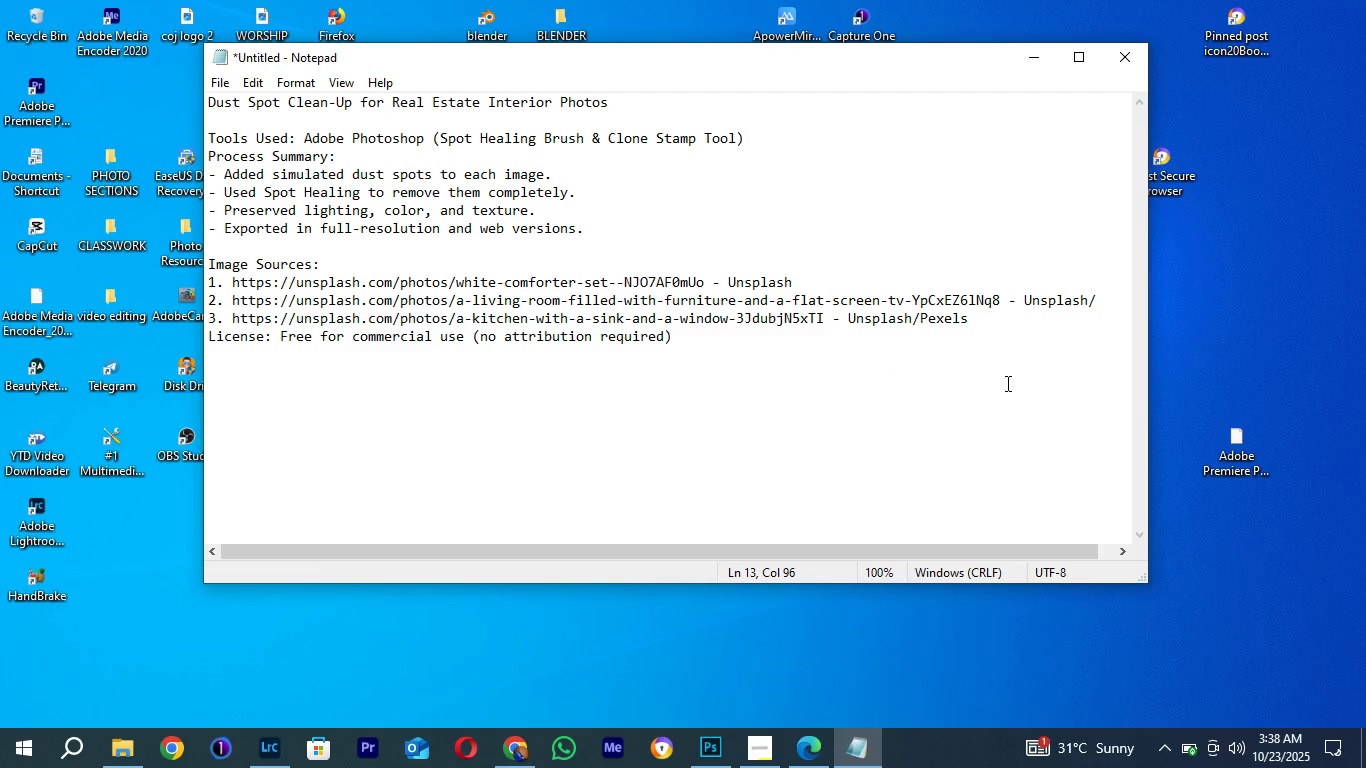 
key(Backspace)